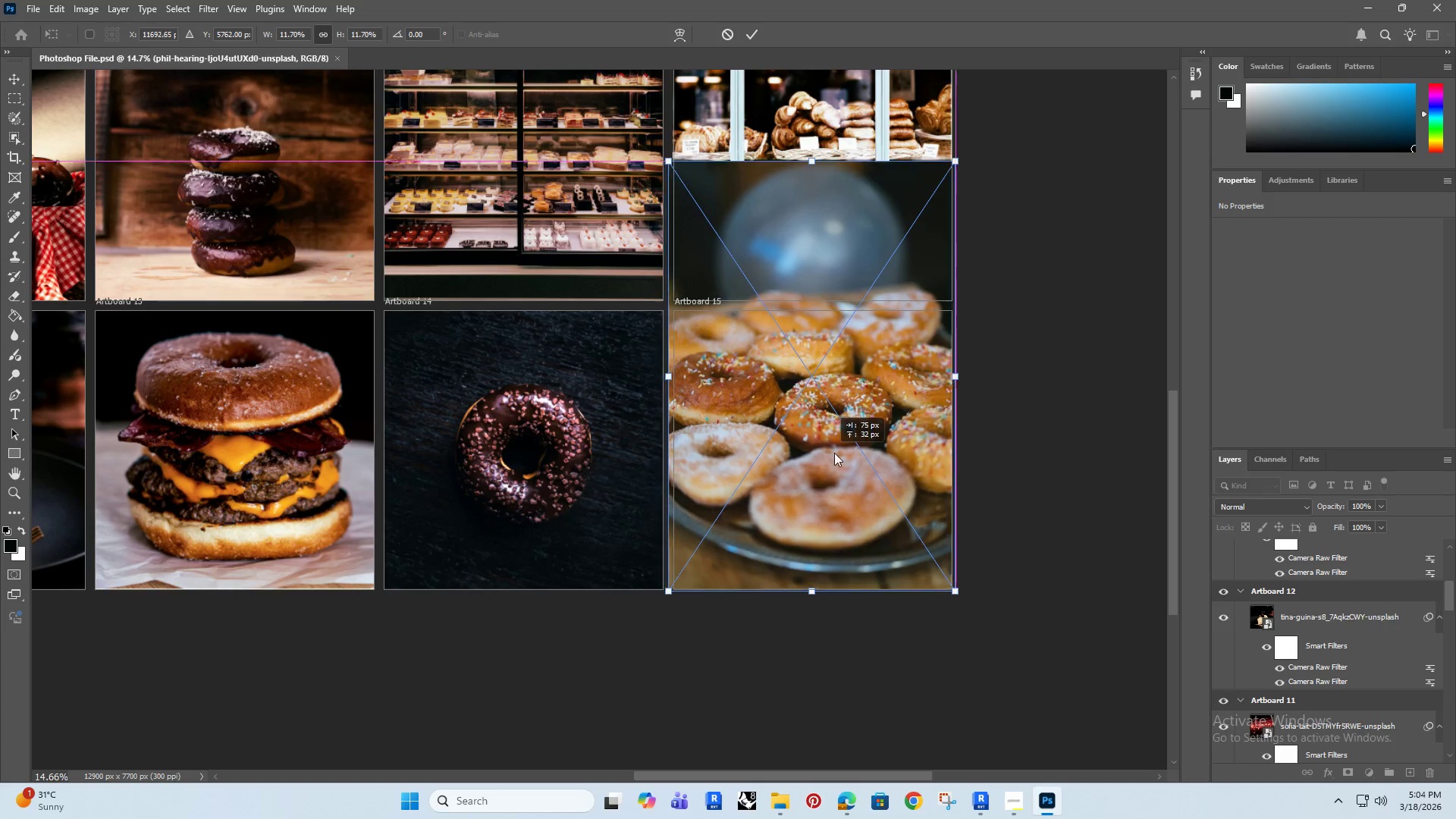 
hold_key(key=ShiftRight, duration=1.5)
left_click_drag(start_coordinate=[818, 457], to_coordinate=[823, 460])
 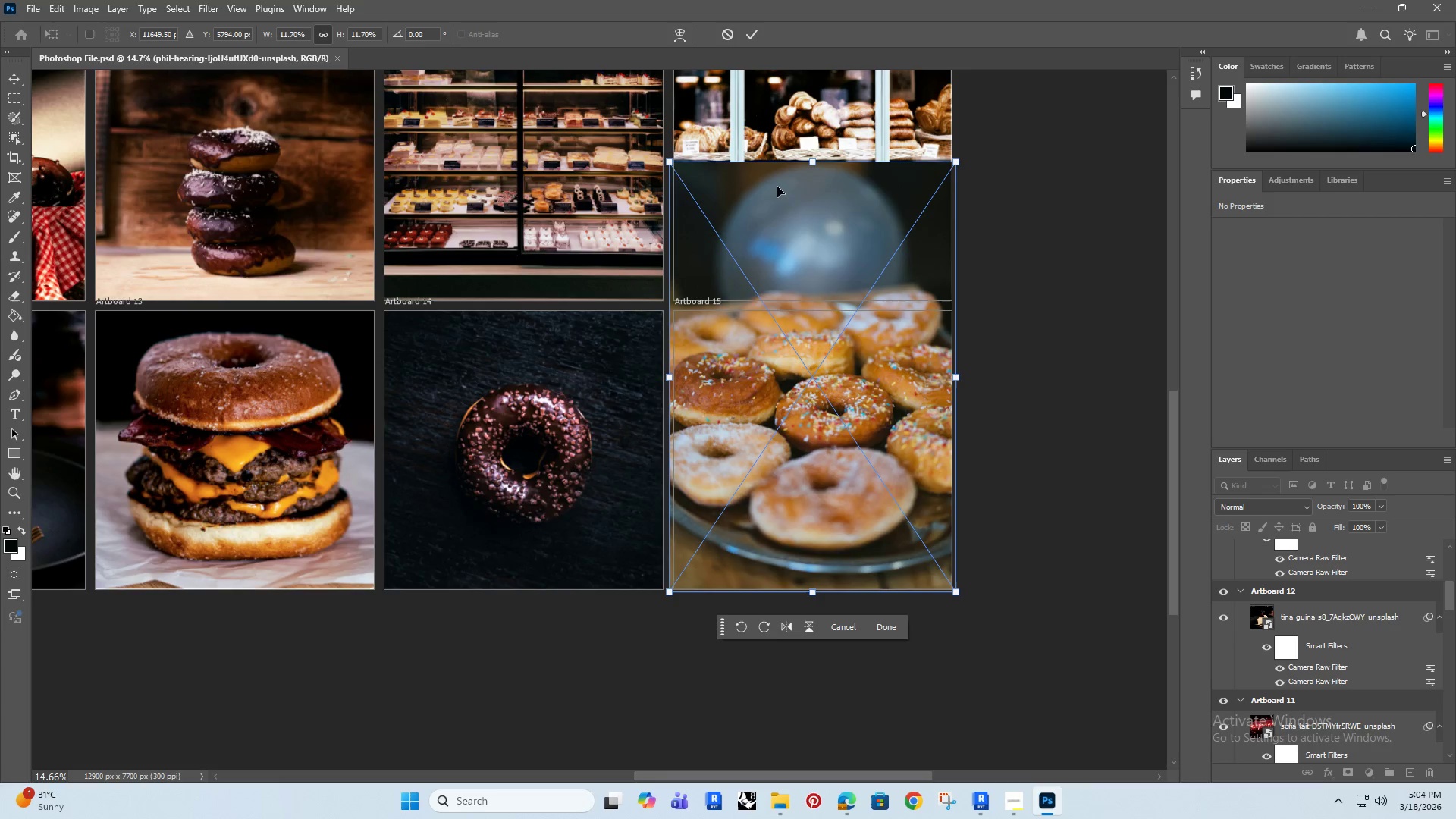 
hold_key(key=ShiftRight, duration=1.52)
 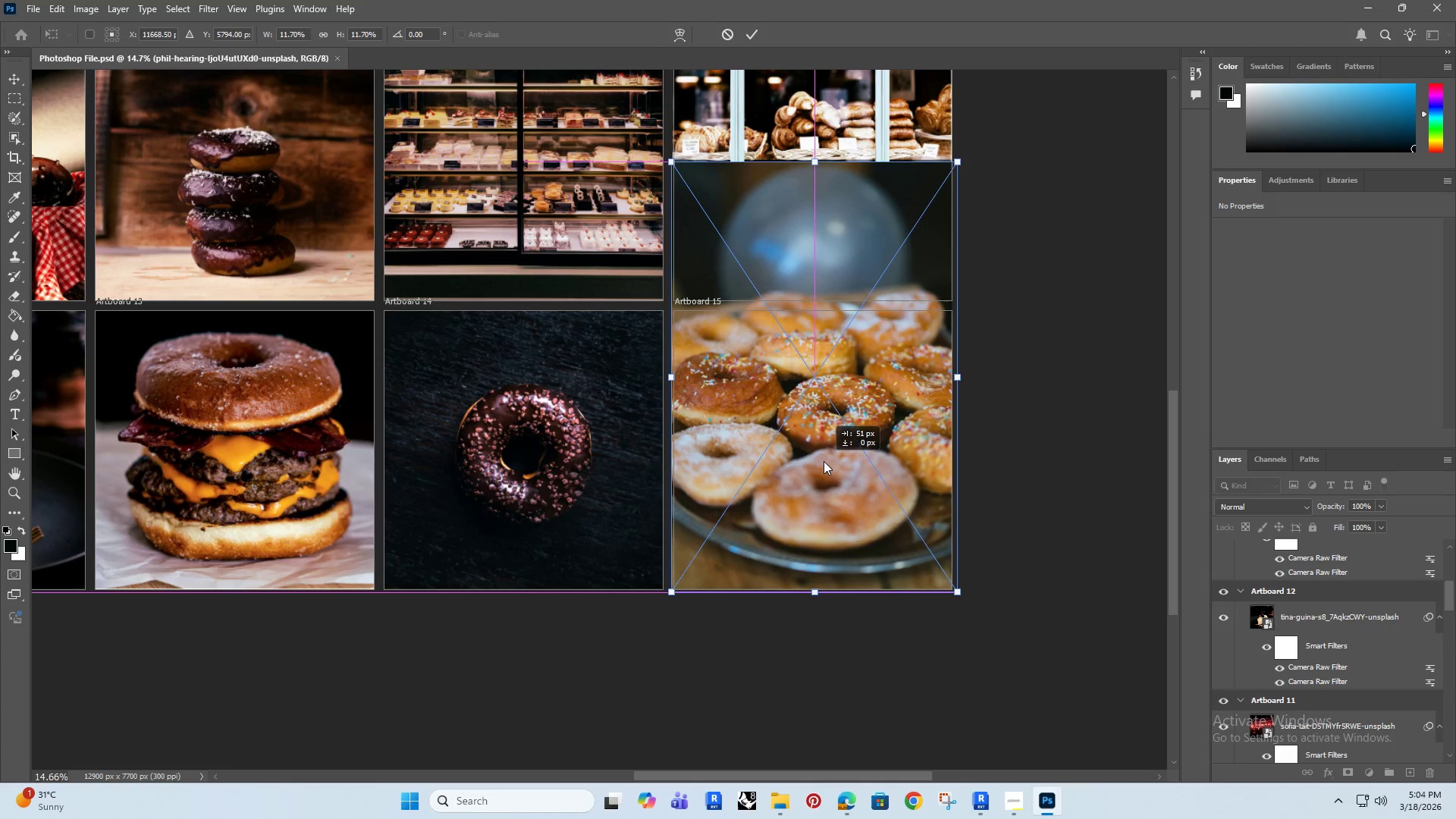 
hold_key(key=ShiftRight, duration=1.51)
 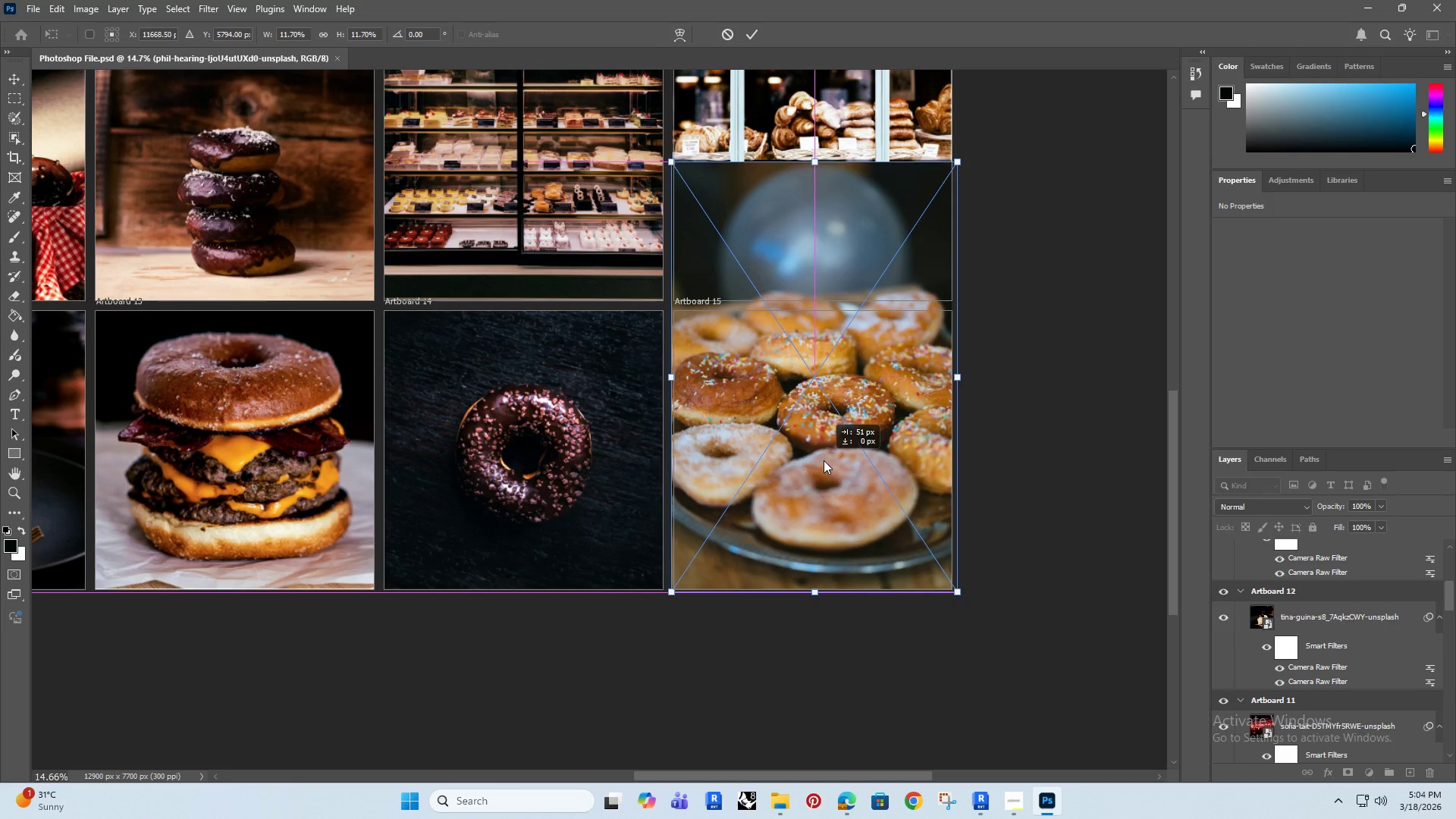 
hold_key(key=ShiftRight, duration=1.12)
 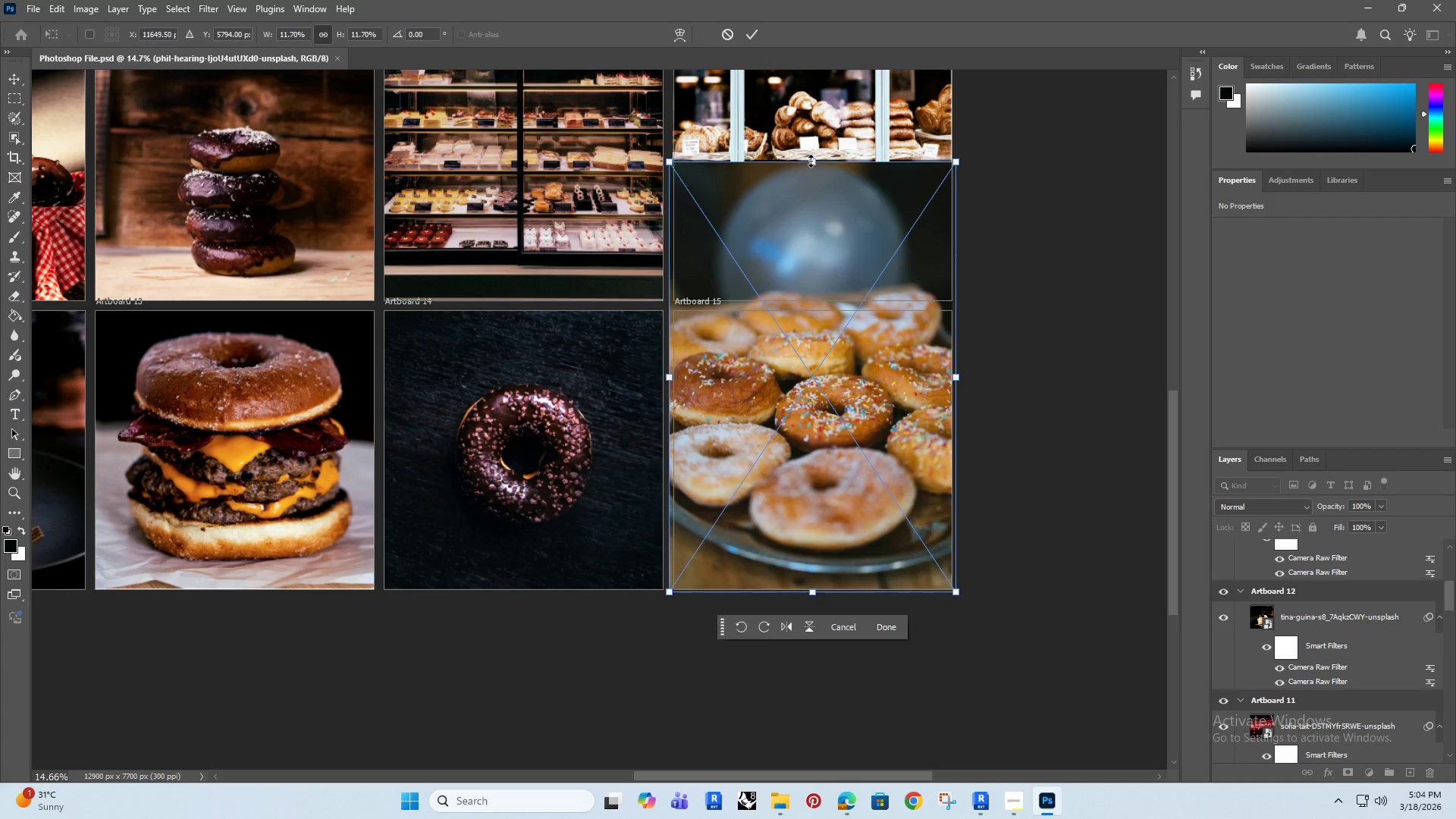 
left_click_drag(start_coordinate=[813, 161], to_coordinate=[814, 174])
 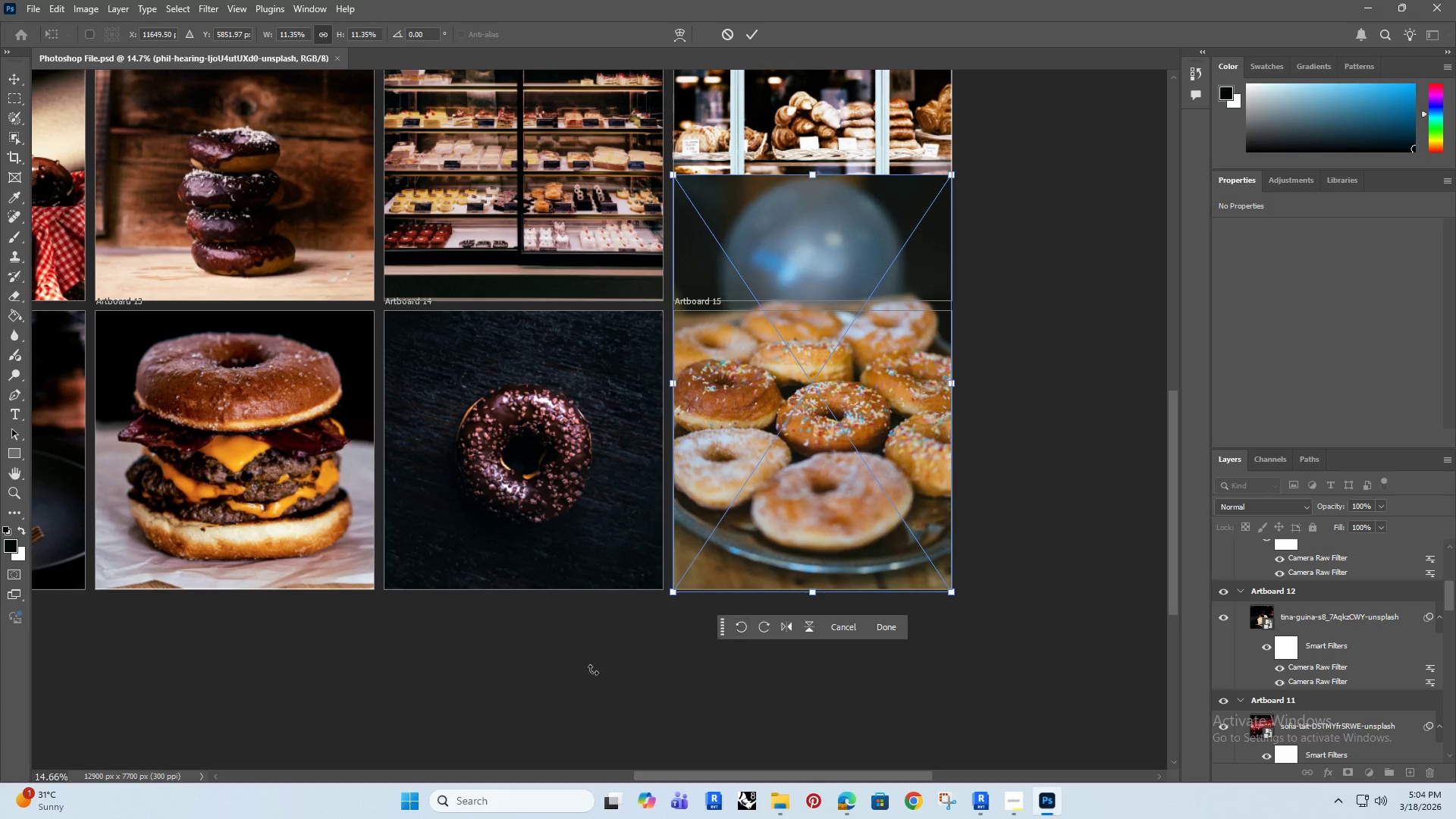 
left_click([591, 670])
 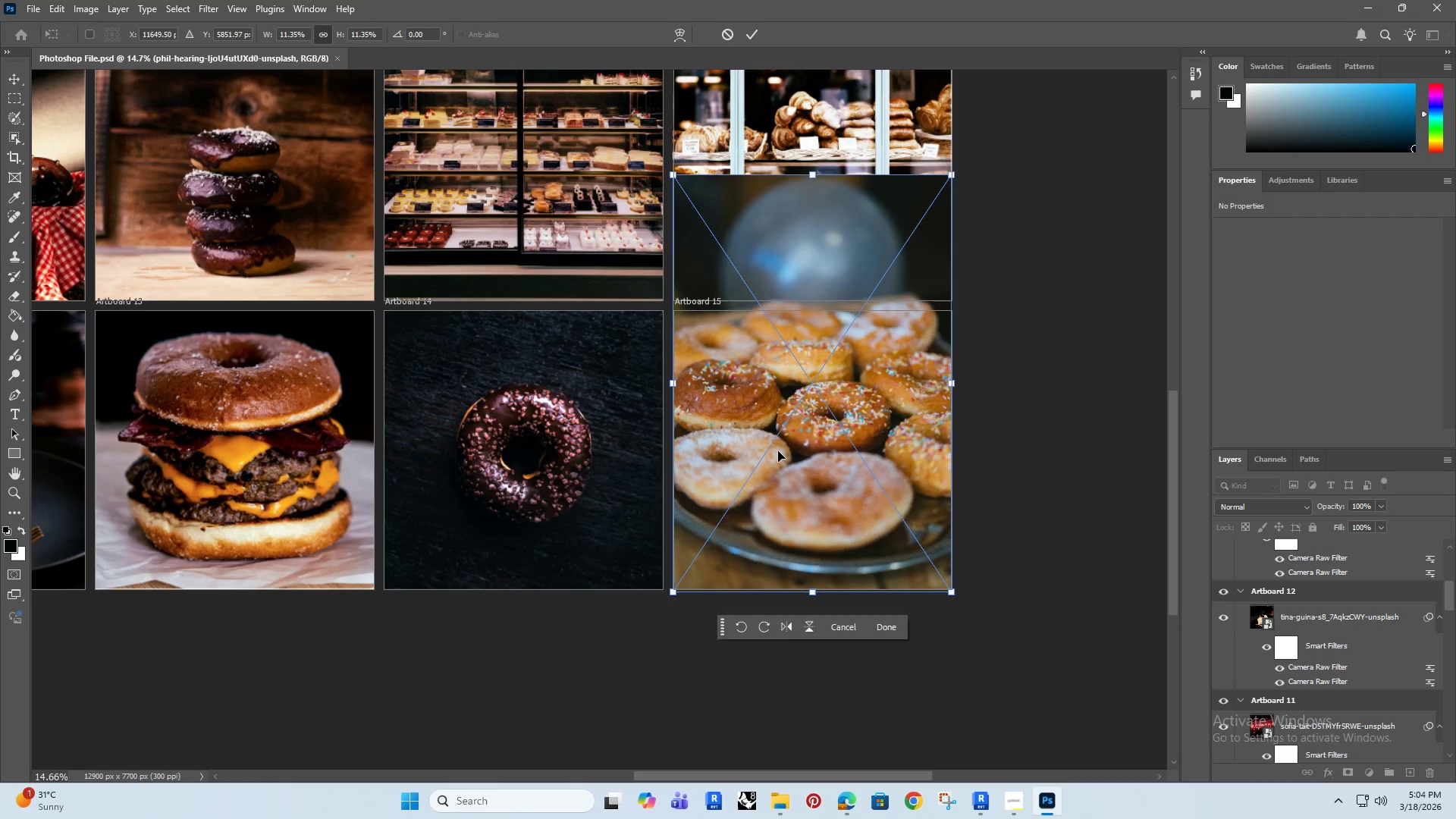 
left_click_drag(start_coordinate=[784, 444], to_coordinate=[788, 491])
 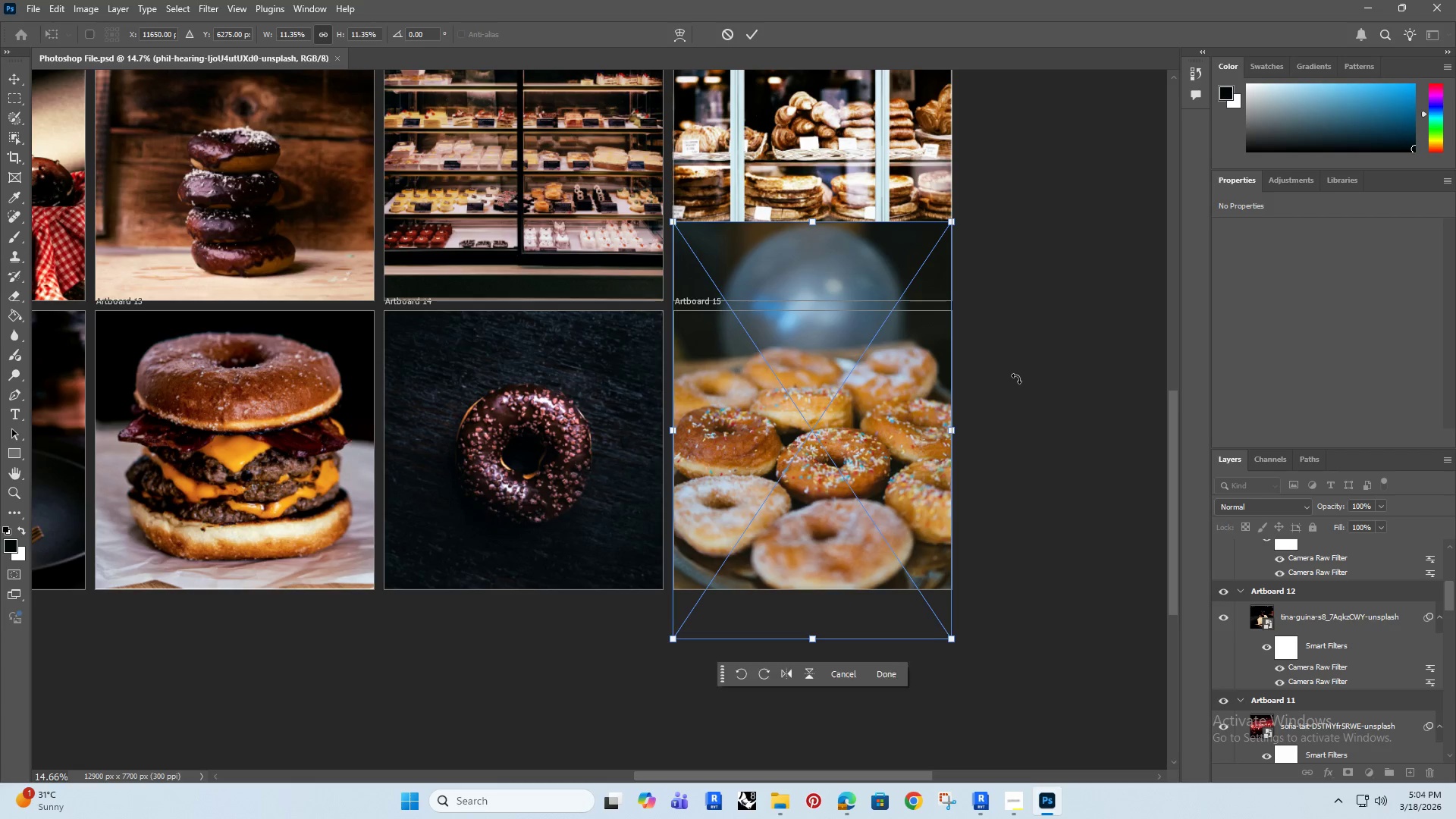 
hold_key(key=ShiftRight, duration=1.5)
 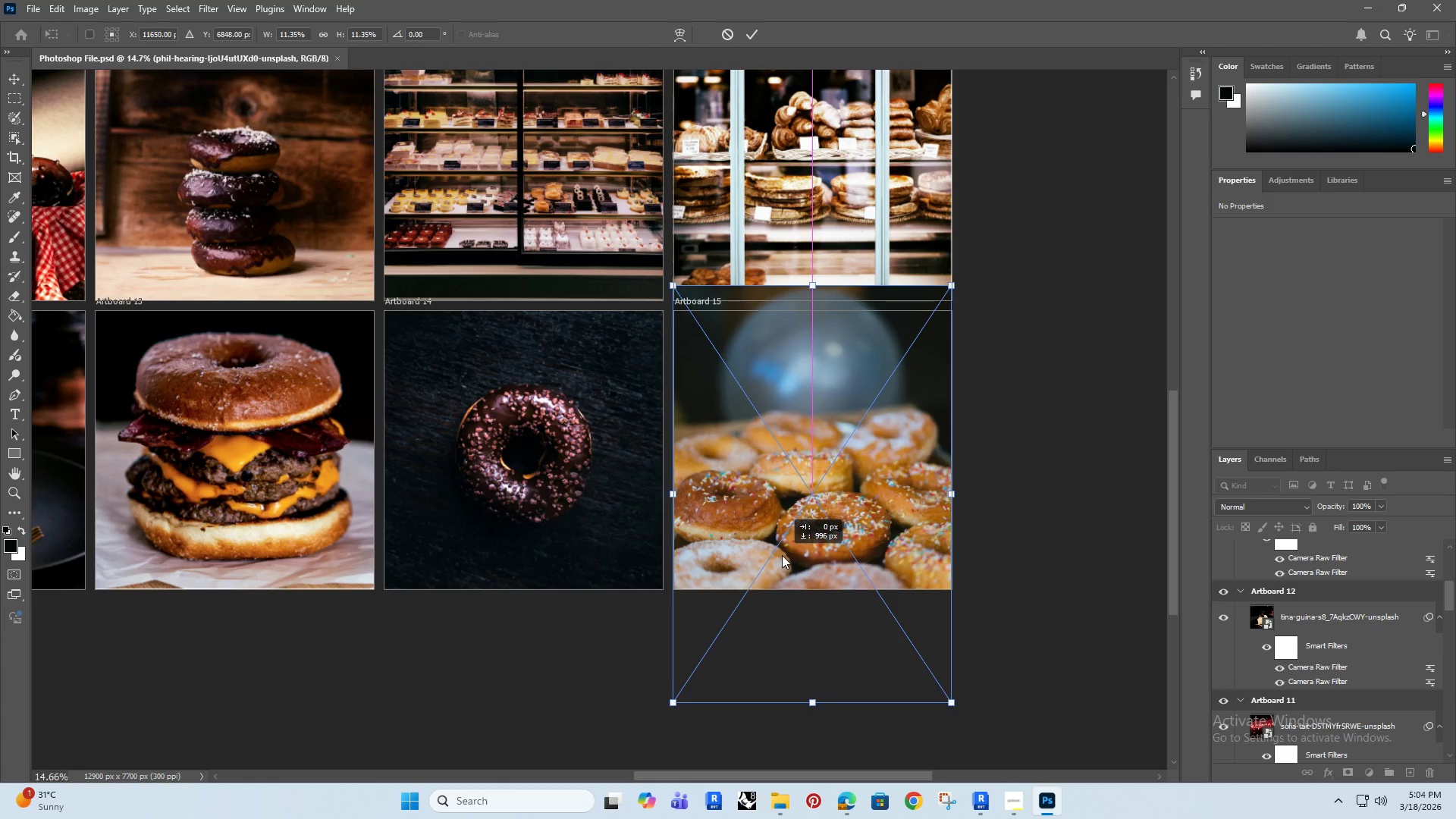 
hold_key(key=ShiftRight, duration=1.52)
 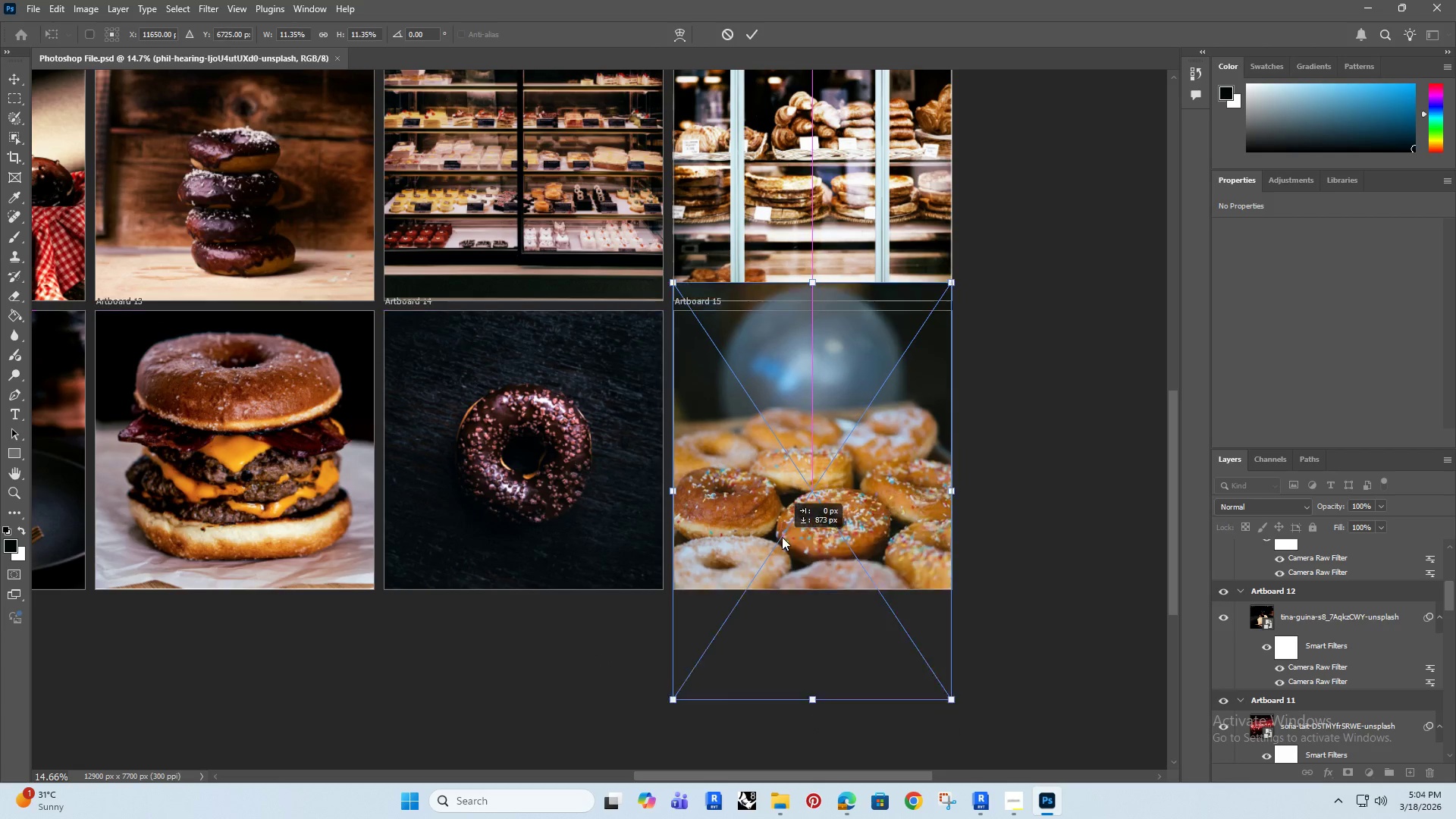 
hold_key(key=ShiftRight, duration=1.42)
 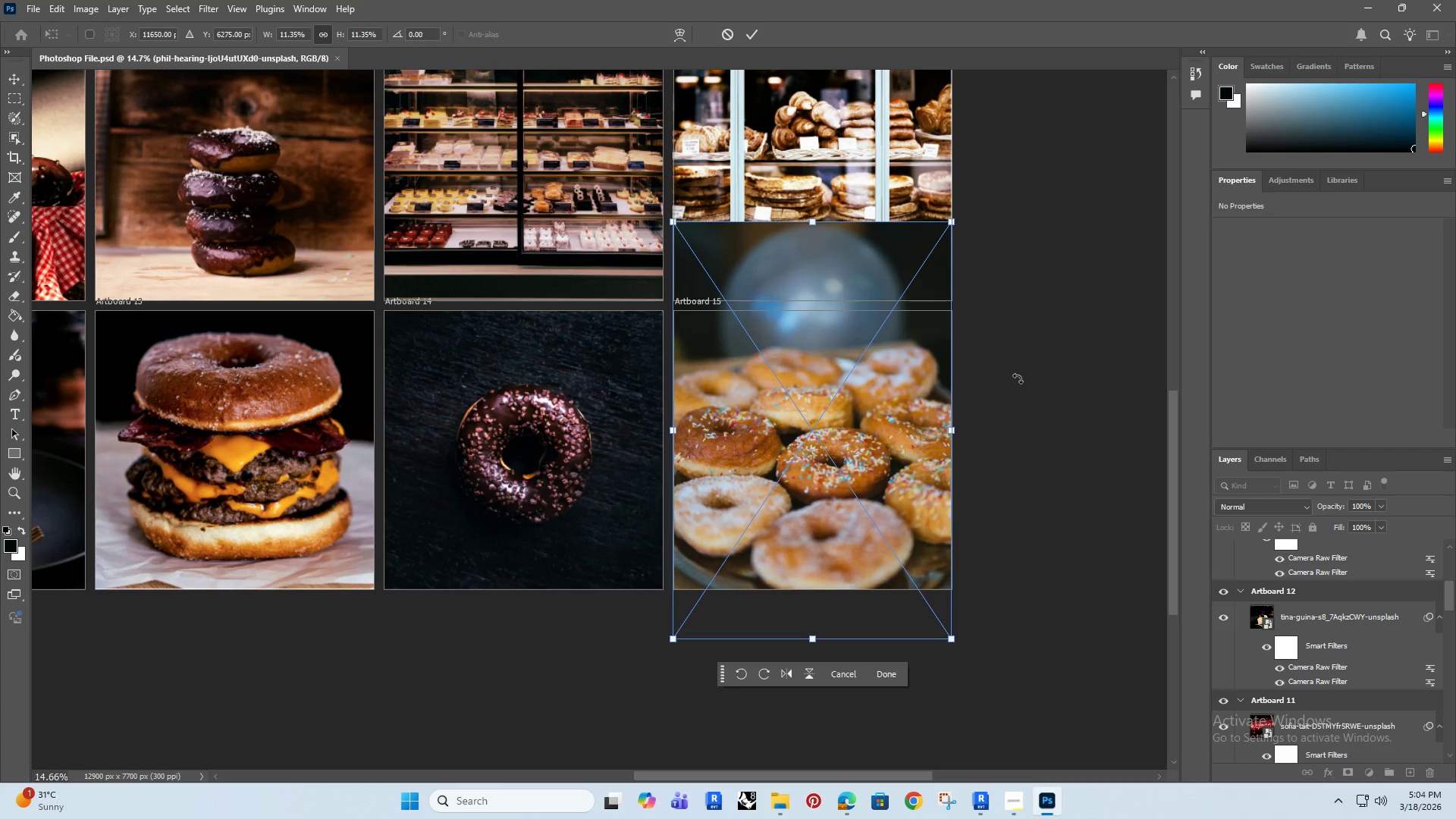 
left_click([1029, 388])
 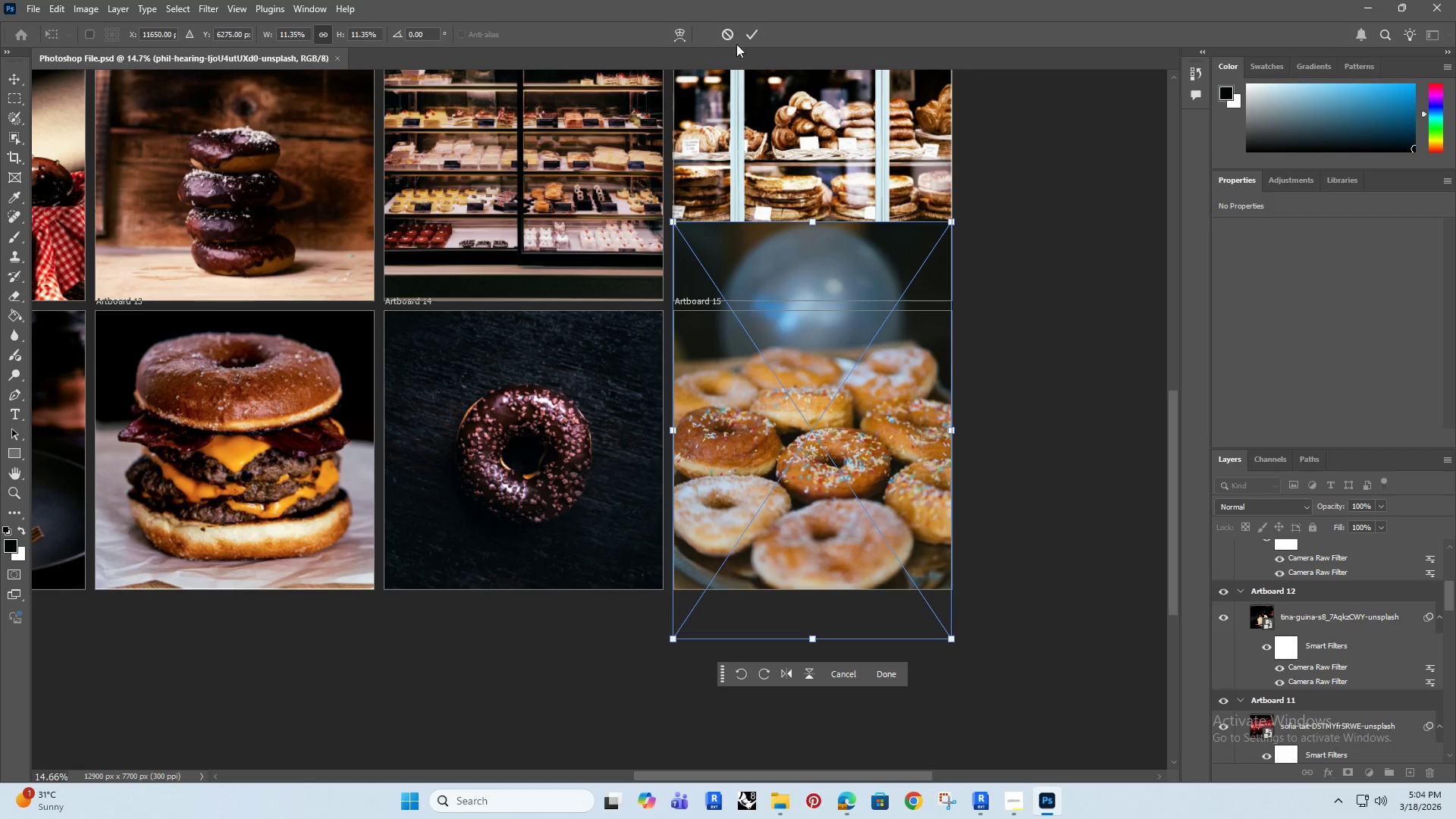 
left_click([748, 35])
 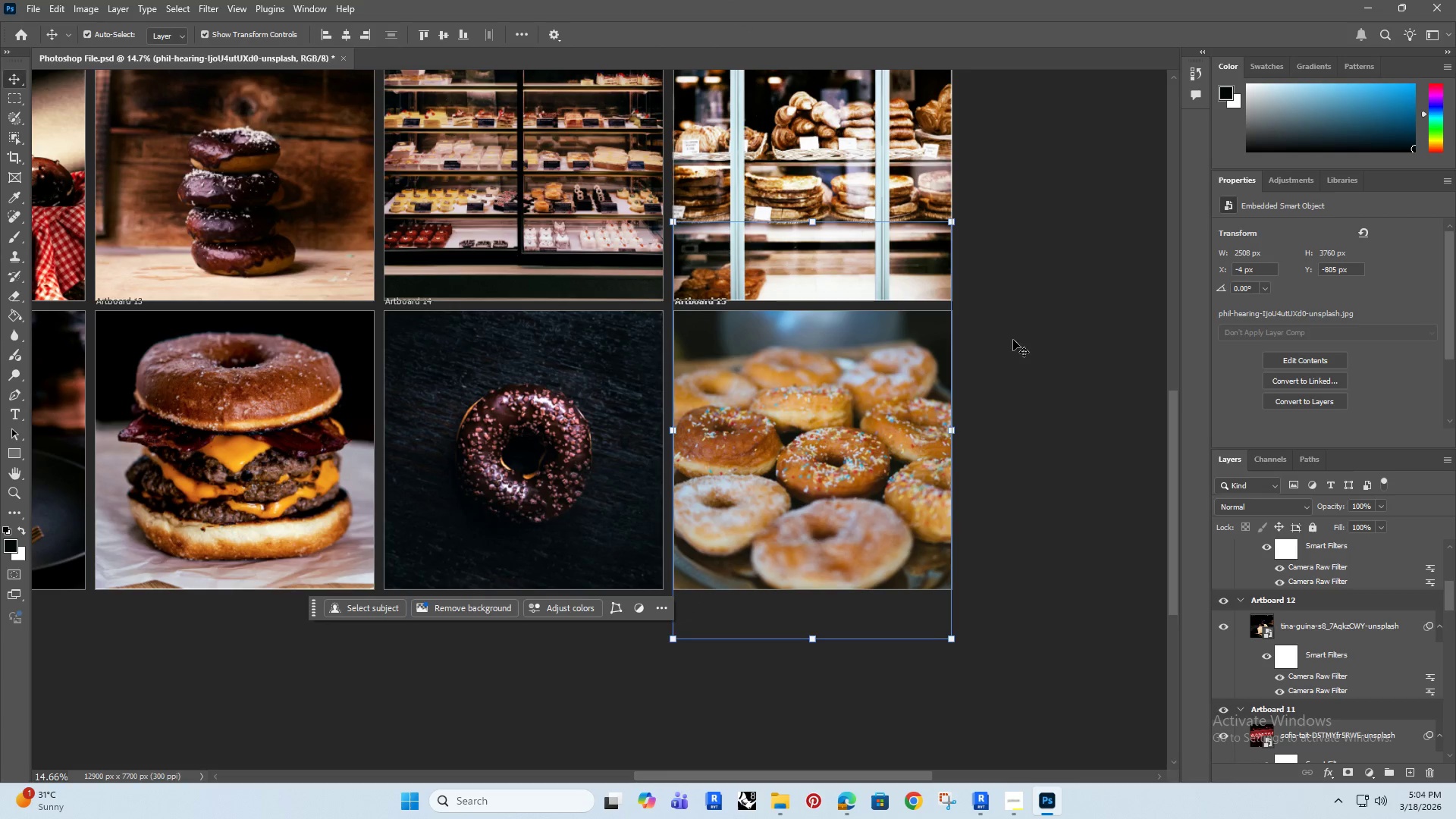 
left_click([1016, 346])
 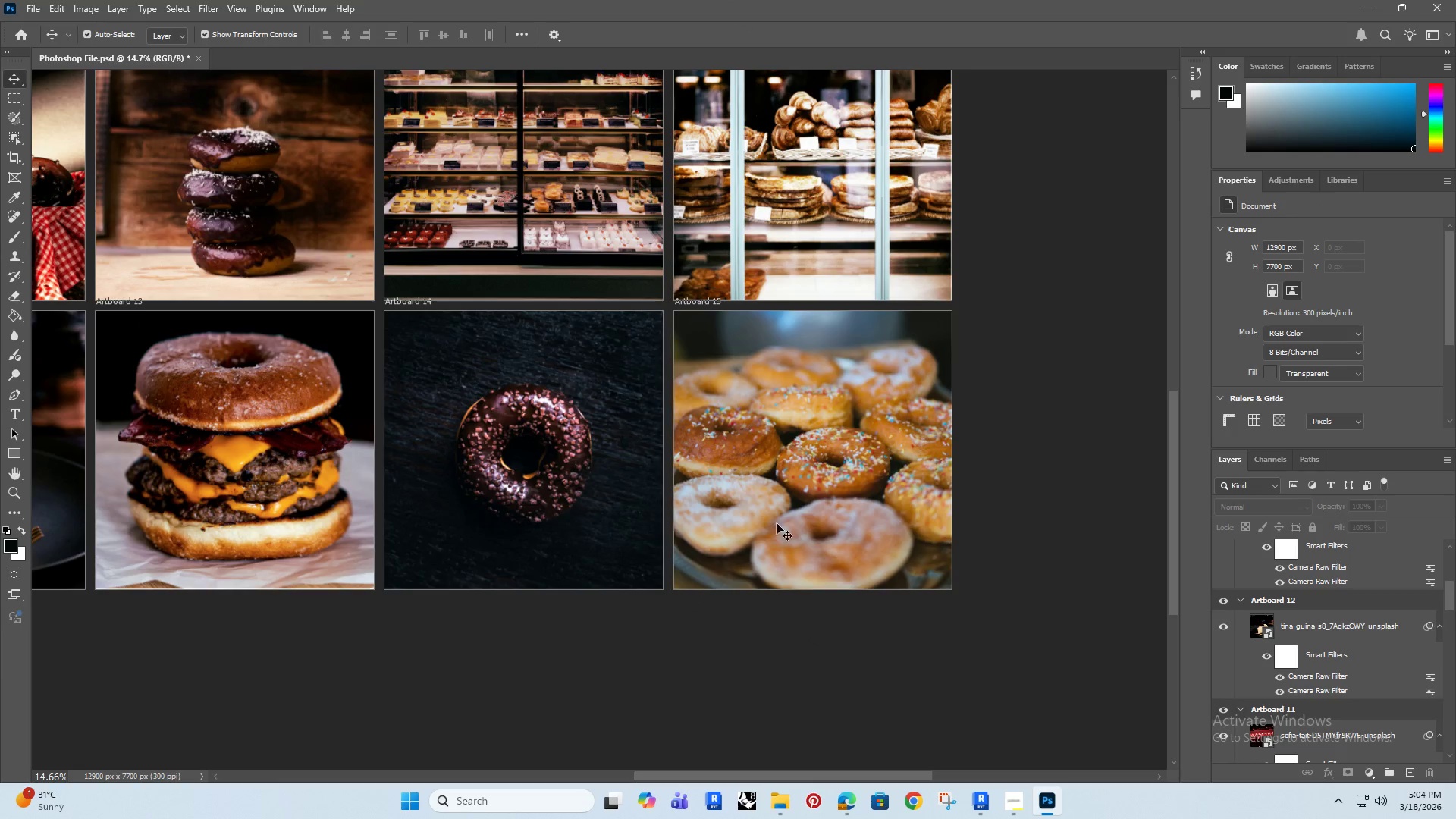 
hold_key(key=AltRight, duration=1.5)
scroll: coordinate [770, 515], scroll_direction: up, amount: 12.0
 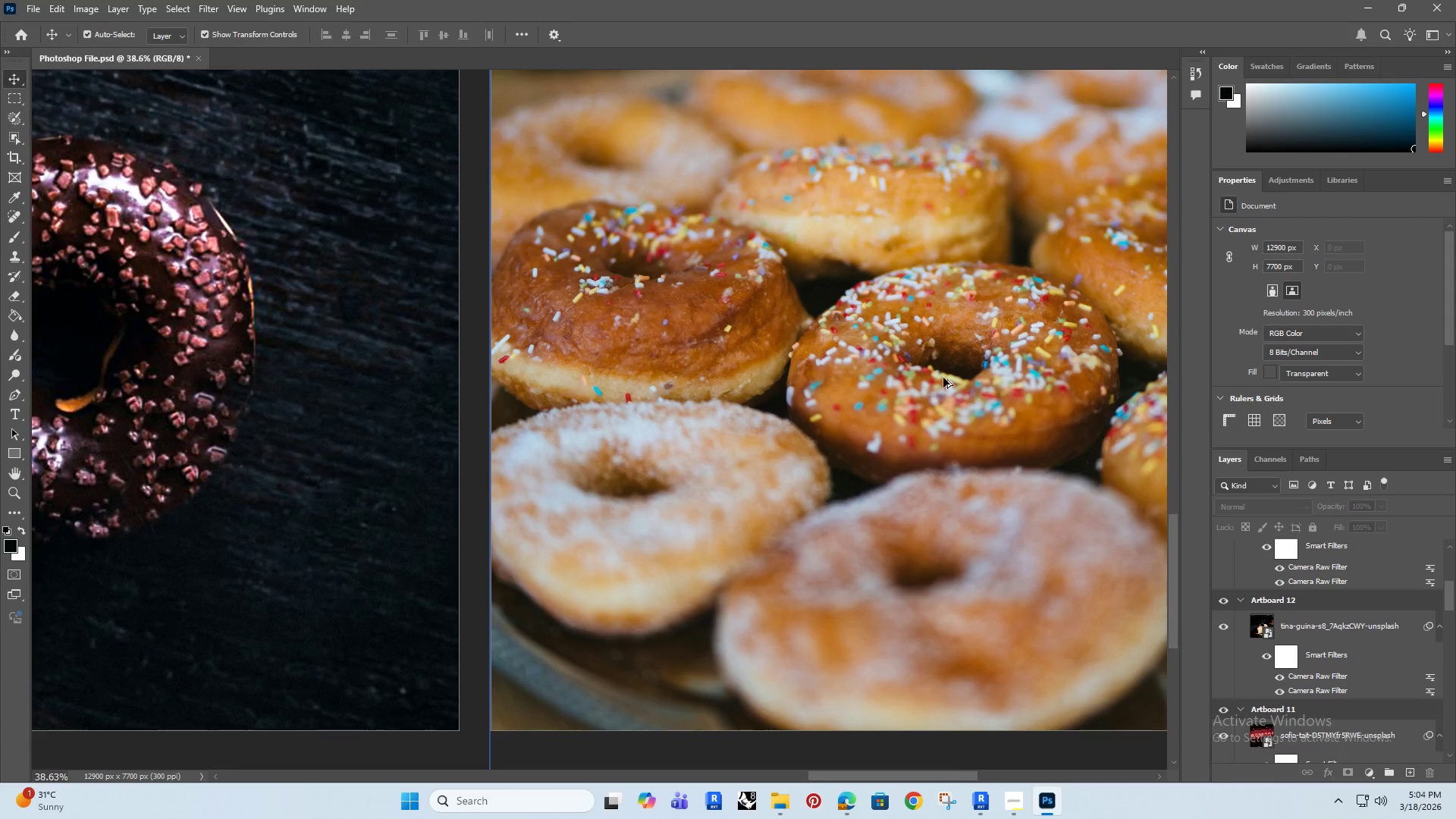 
hold_key(key=AltRight, duration=1.52)
 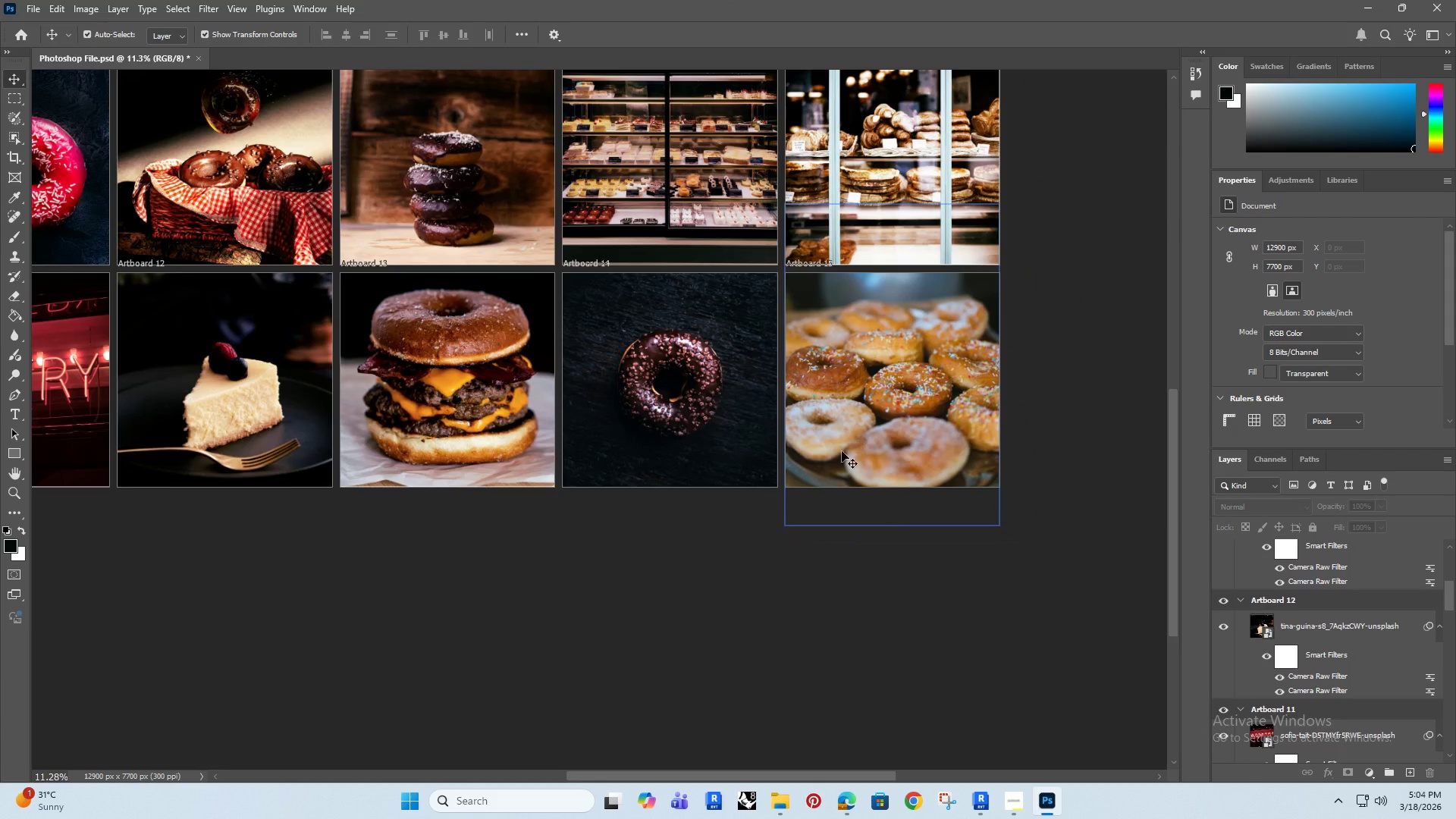 
hold_key(key=AltRight, duration=0.47)
 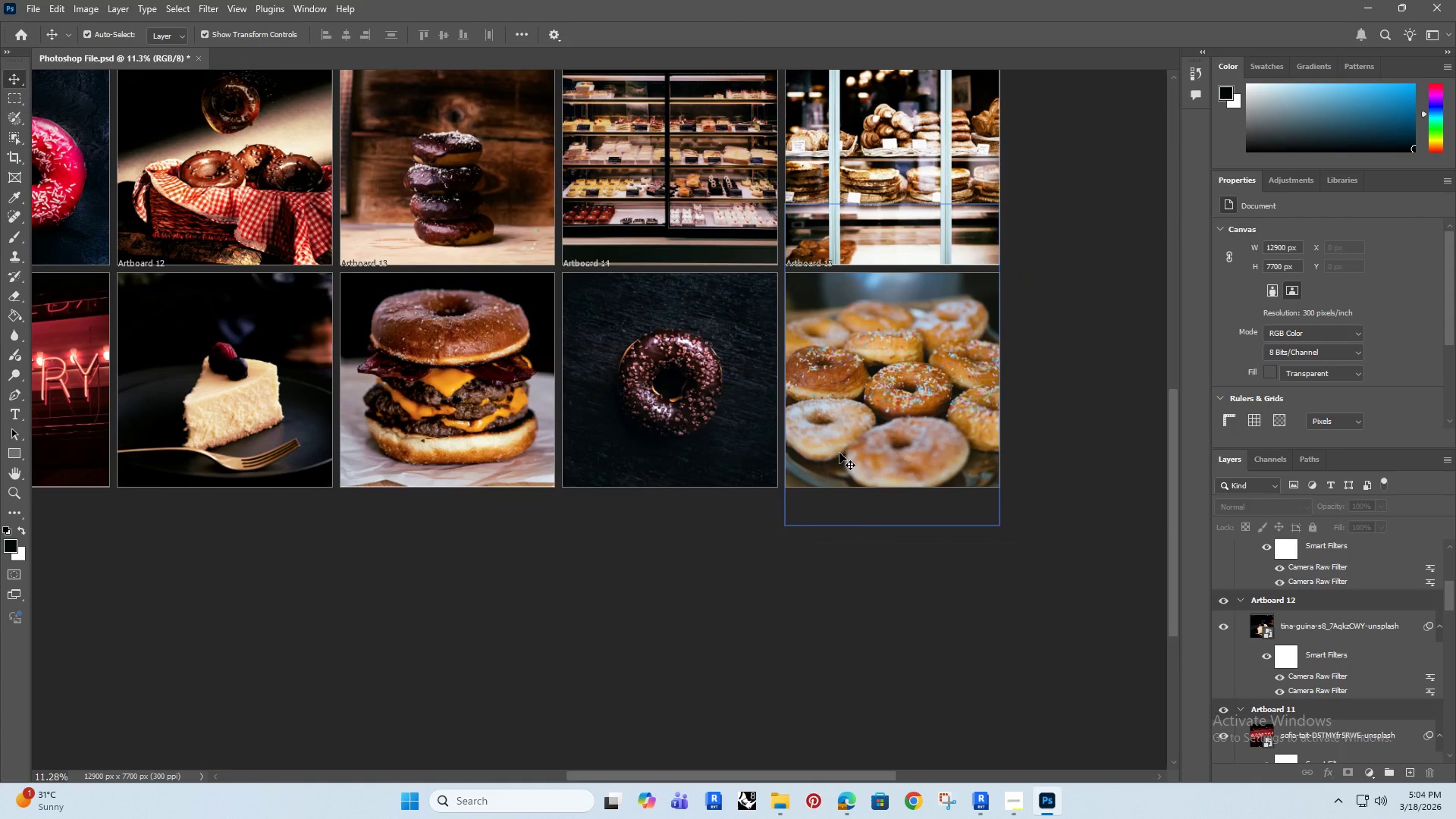 
scroll: coordinate [890, 401], scroll_direction: down, amount: 13.0
 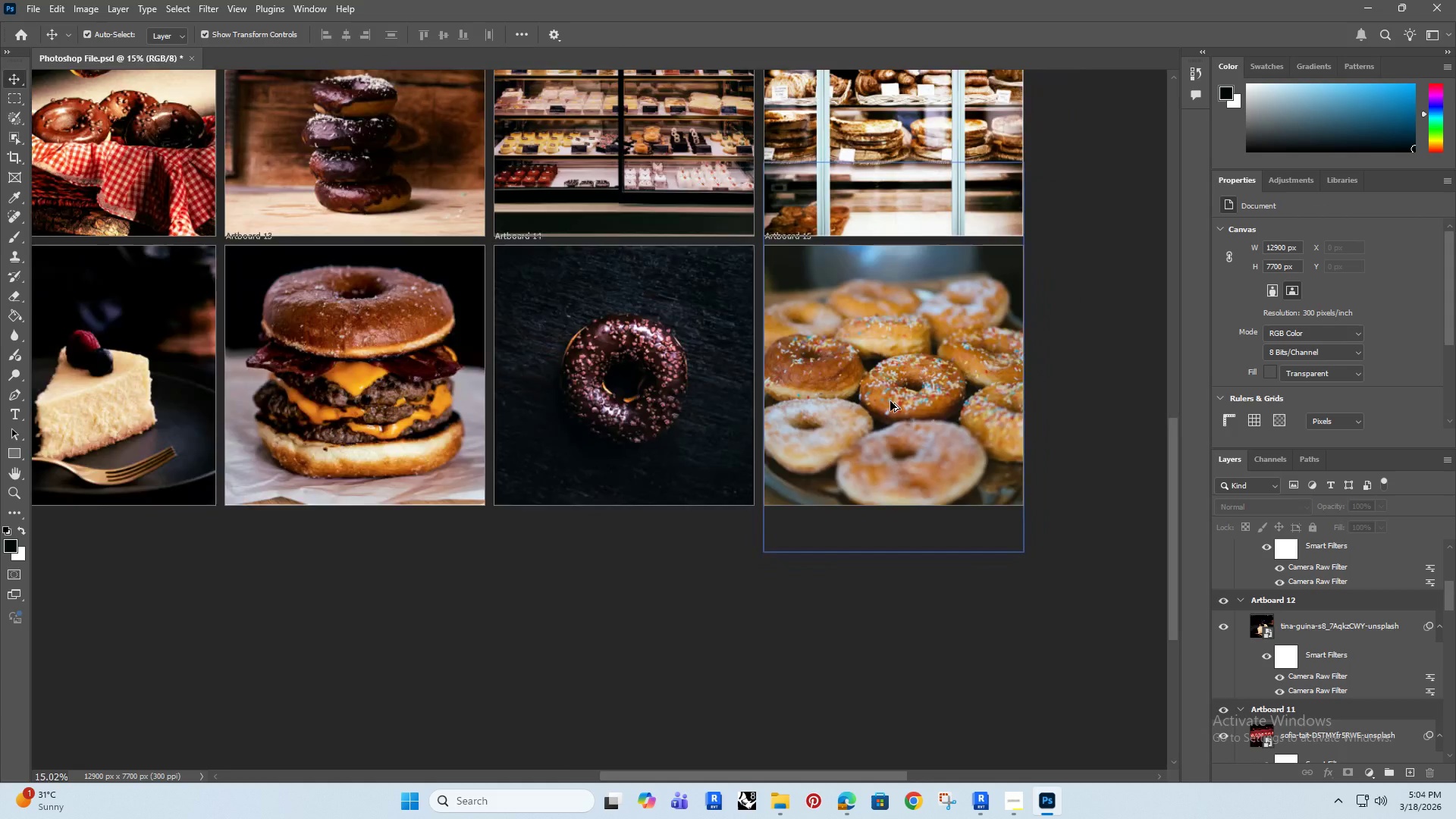 
hold_key(key=AltRight, duration=1.17)
scroll: coordinate [634, 528], scroll_direction: down, amount: 6.0
 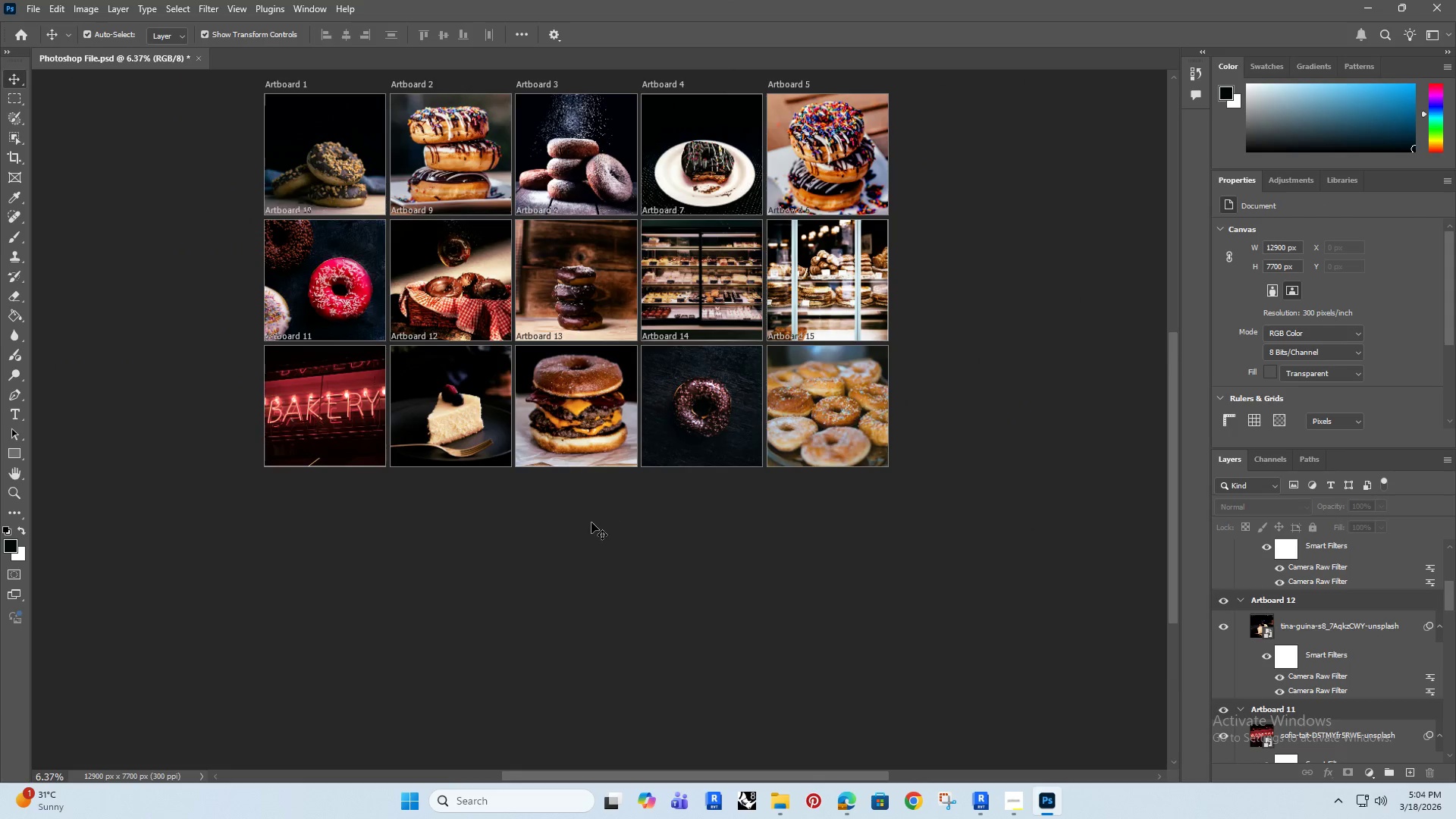 
hold_key(key=Space, duration=1.19)
 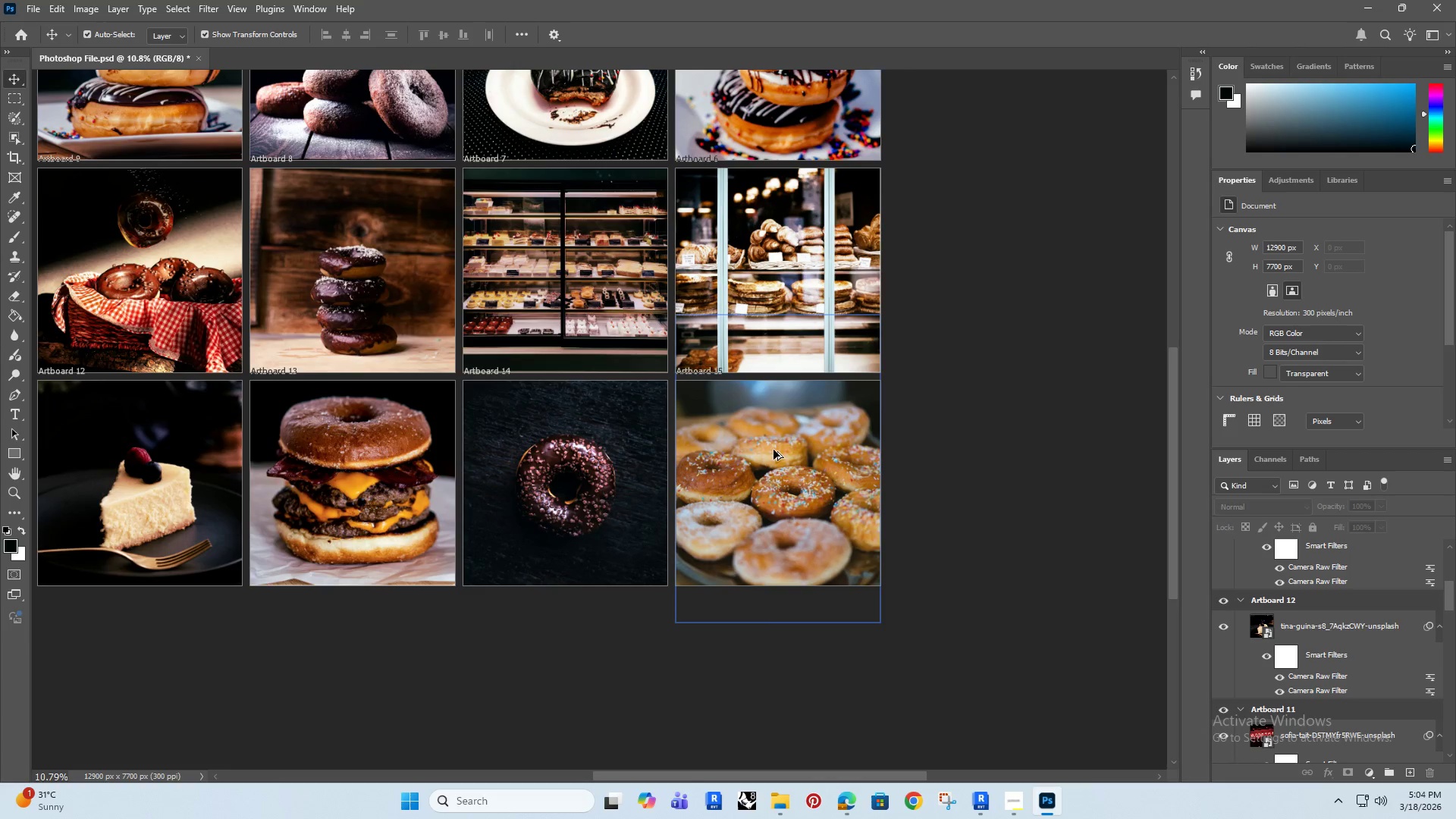 
left_click_drag(start_coordinate=[662, 535], to_coordinate=[609, 598])
 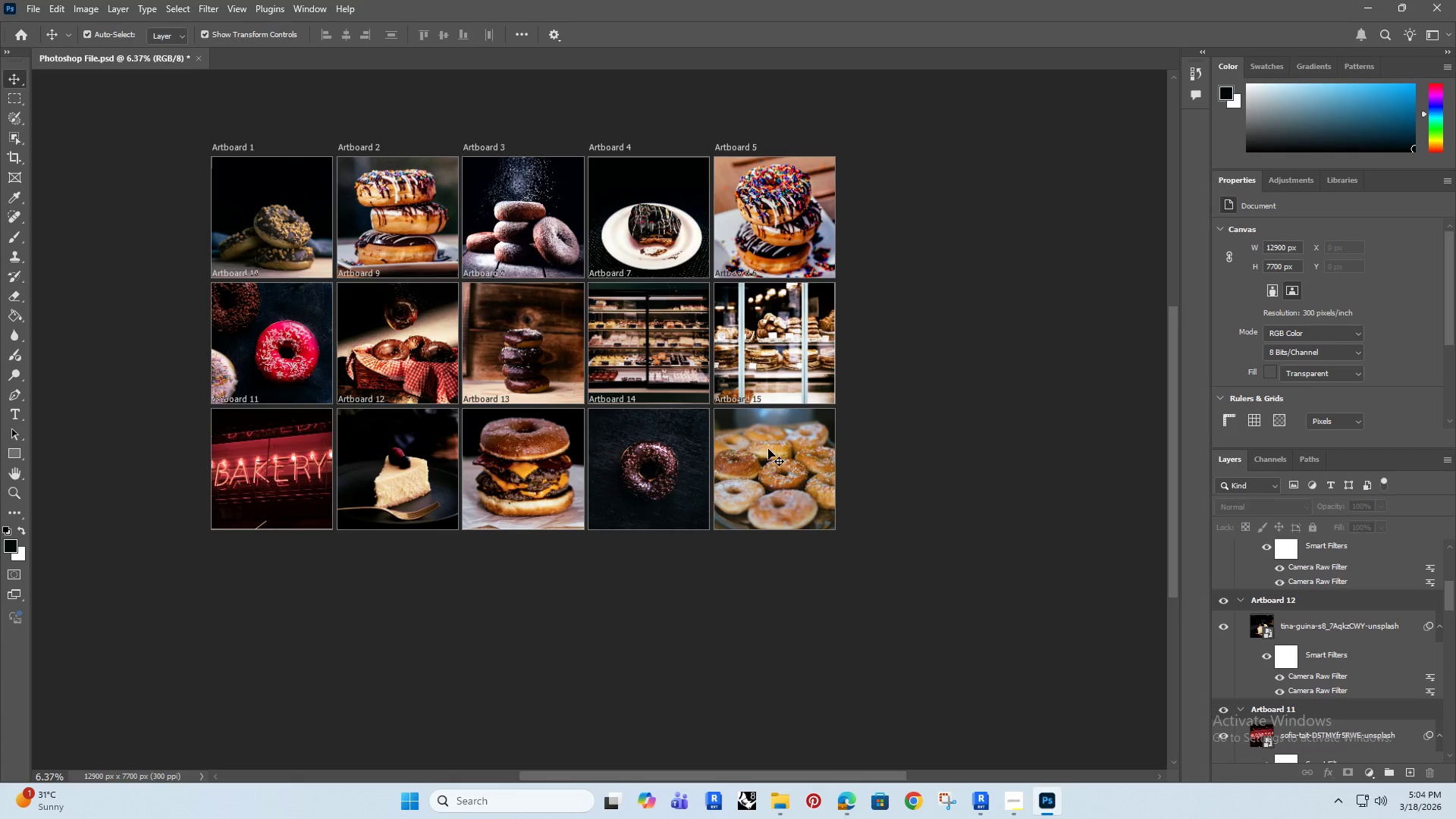 
hold_key(key=AltRight, duration=0.41)
 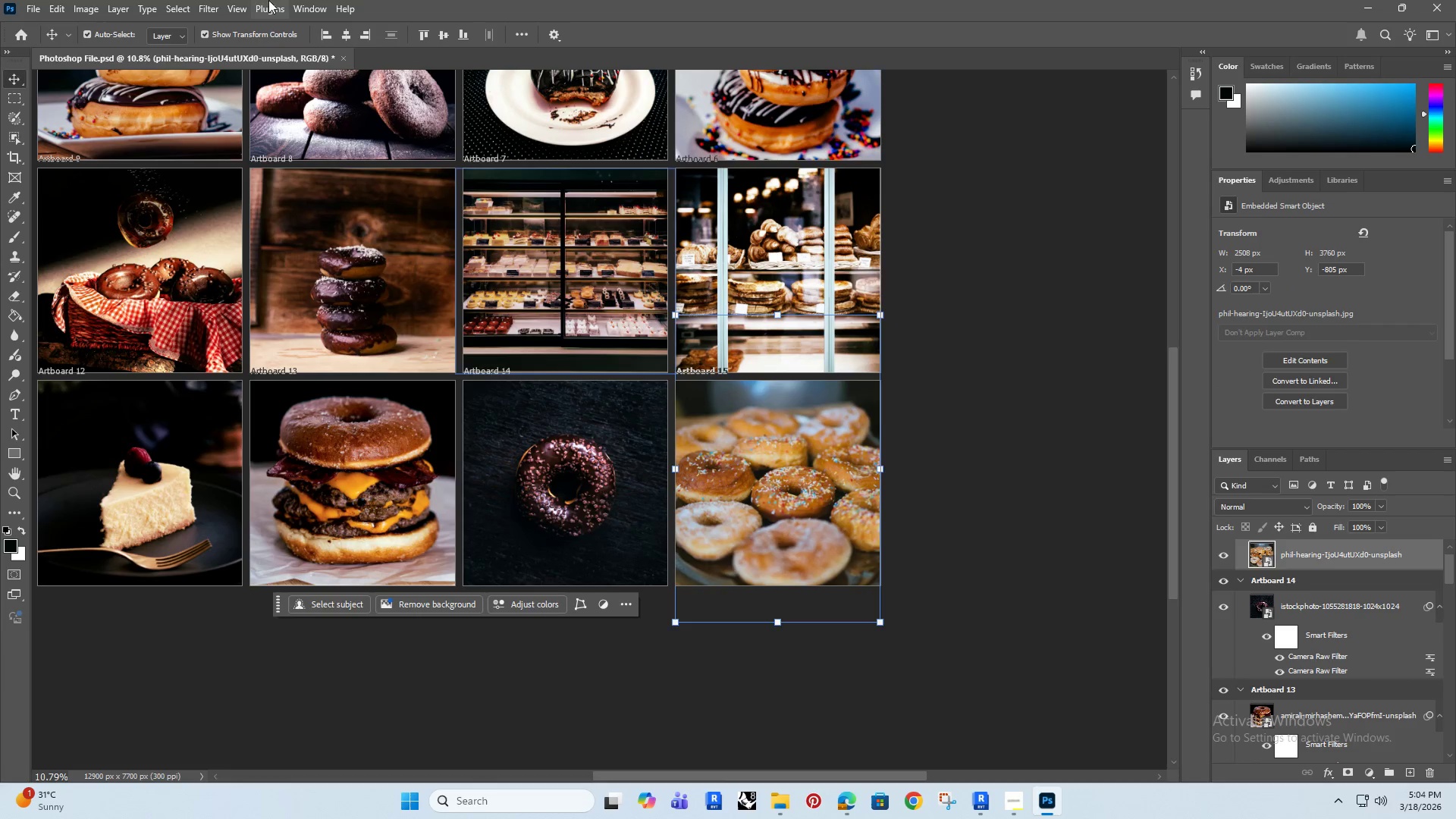 
left_click([774, 450])
 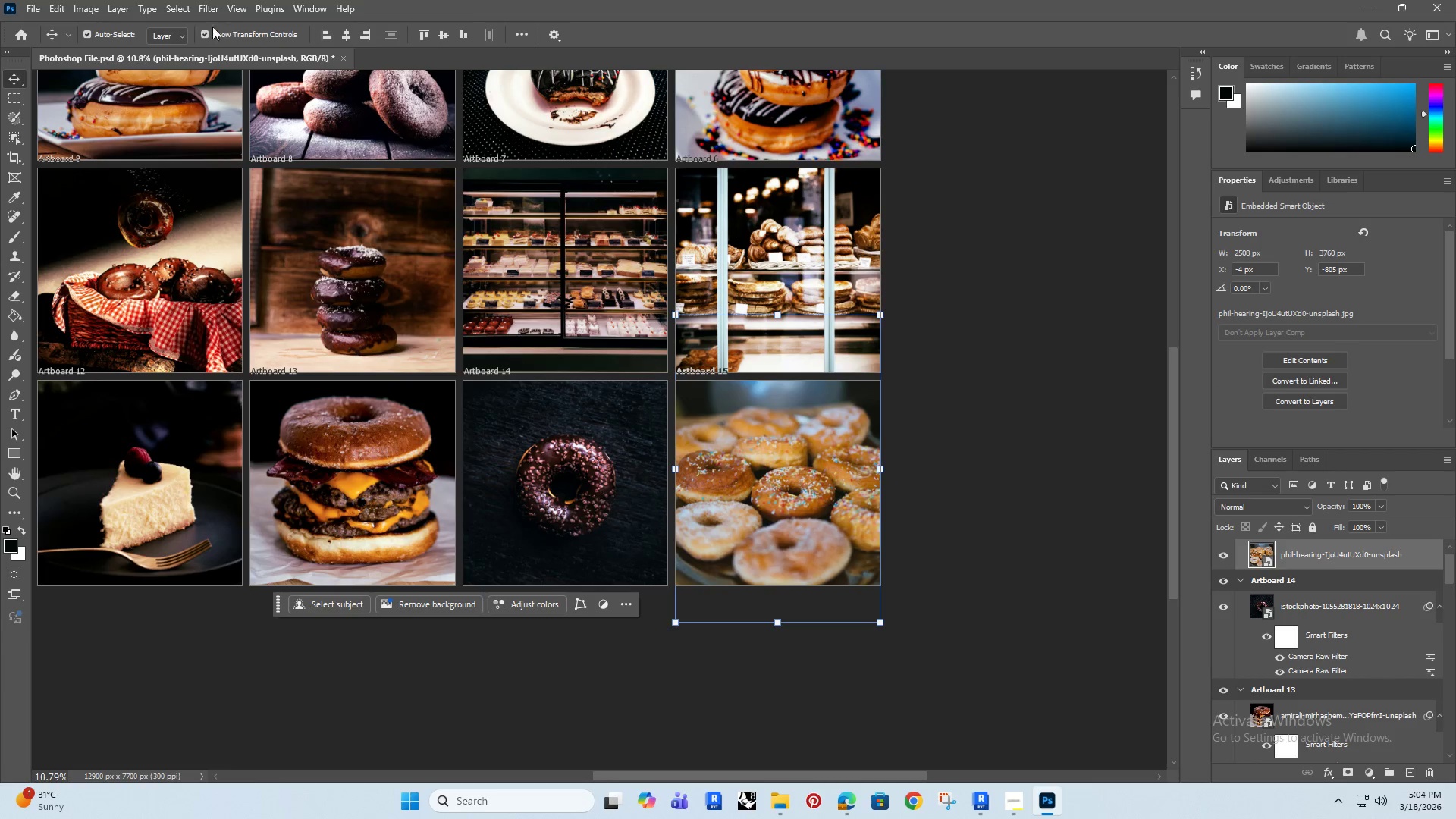 
scroll: coordinate [770, 448], scroll_direction: up, amount: 6.0
 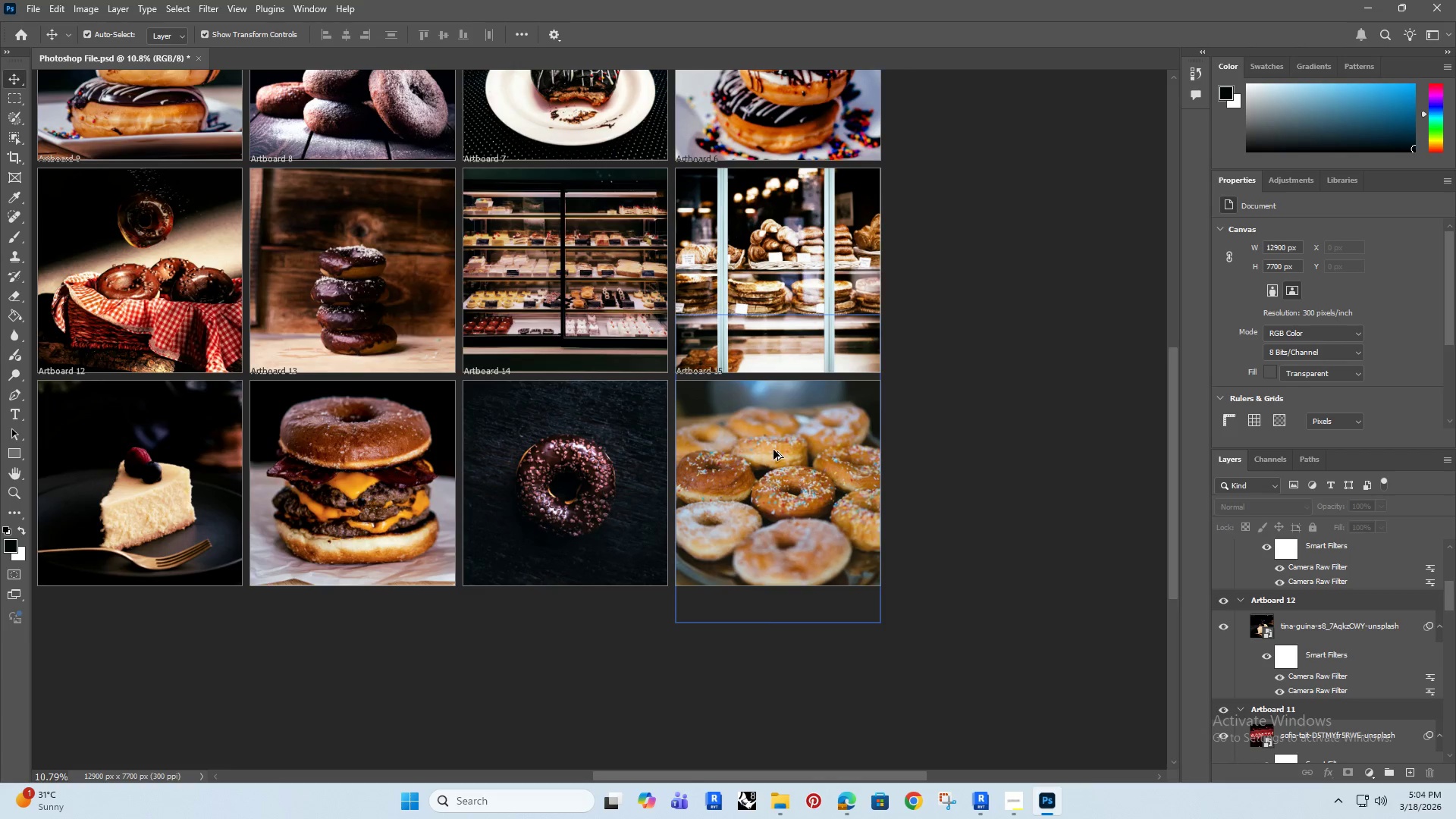 
left_click([193, 8])
 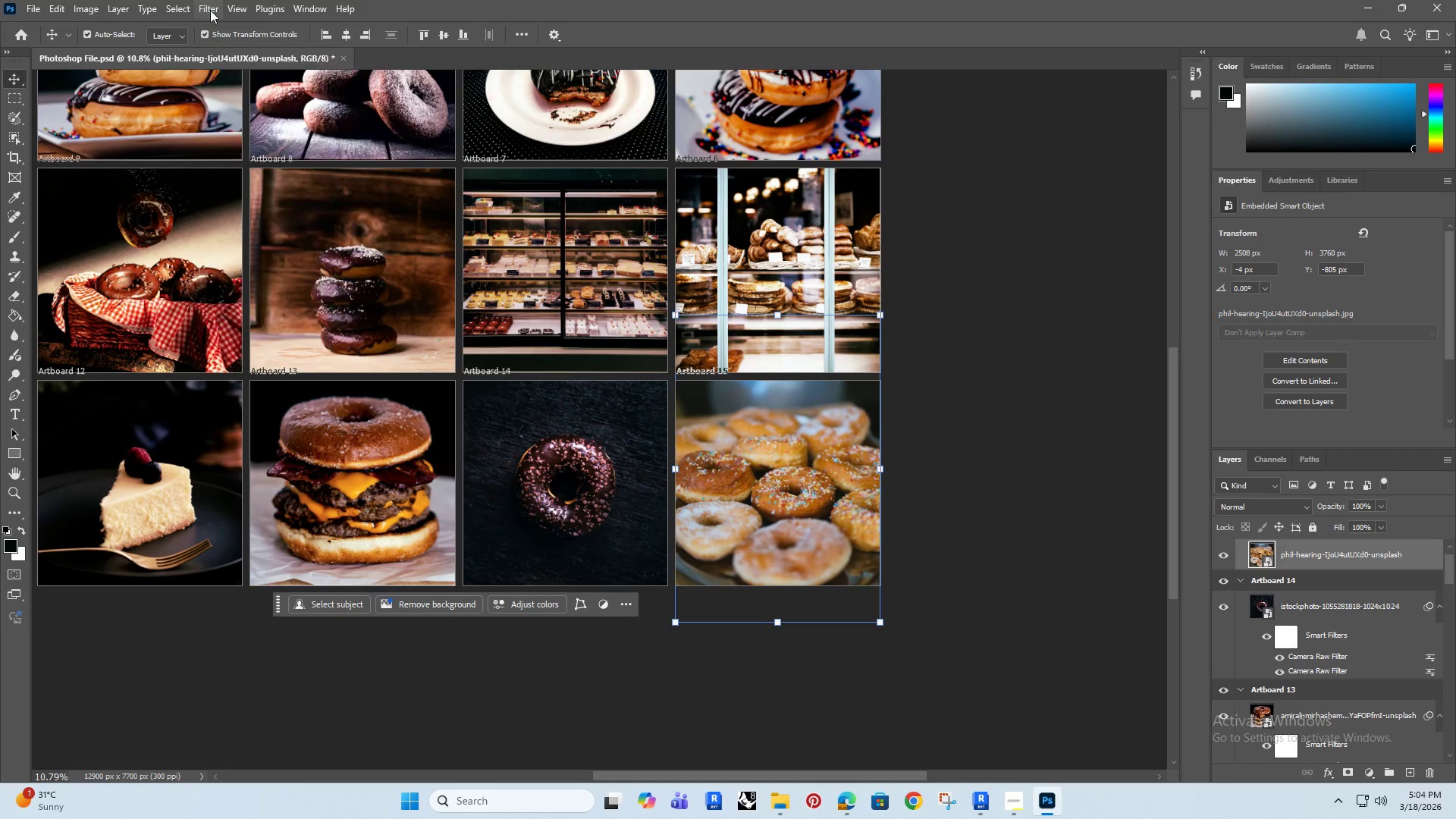 
left_click([210, 10])
 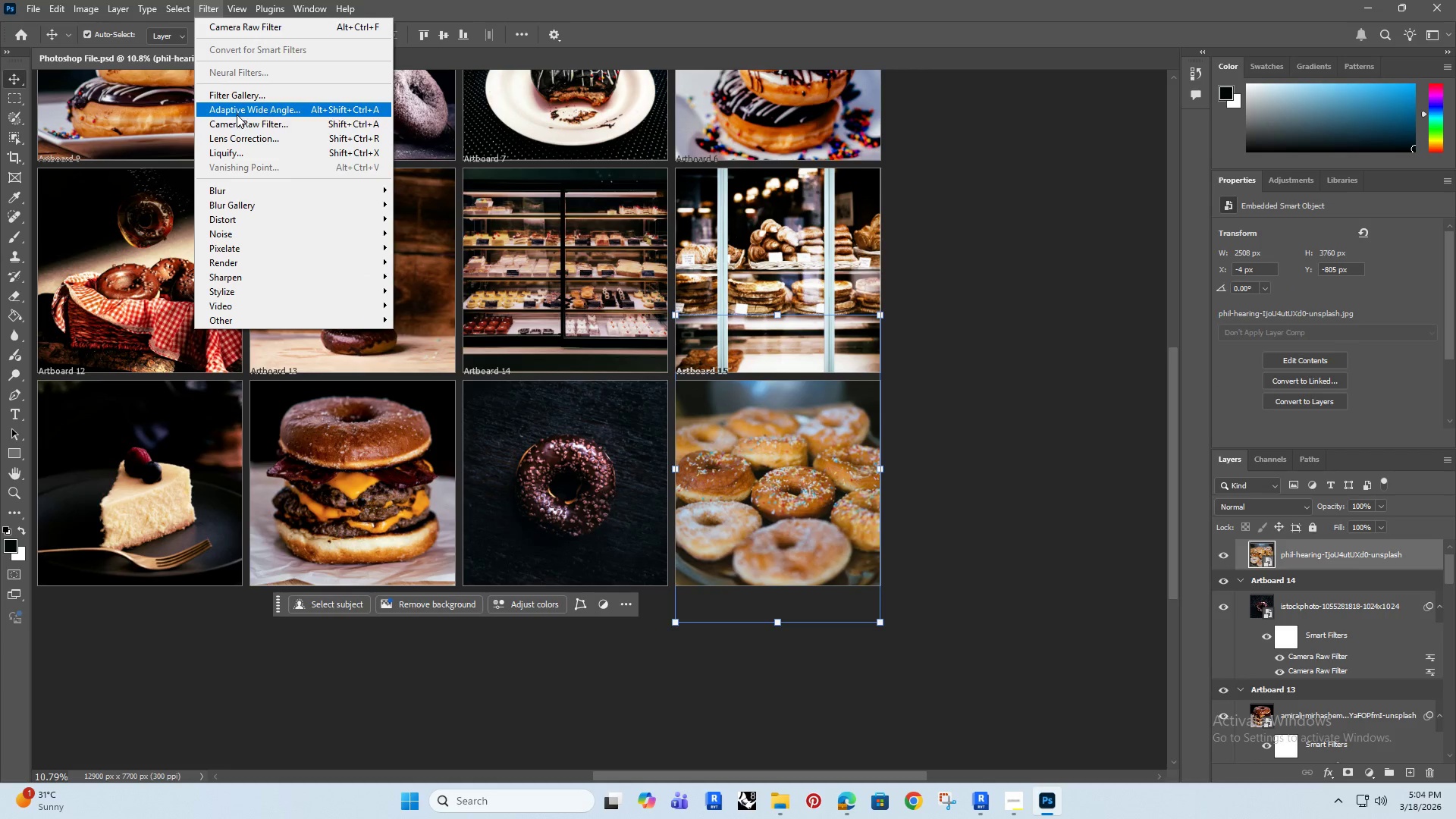 
left_click([245, 122])
 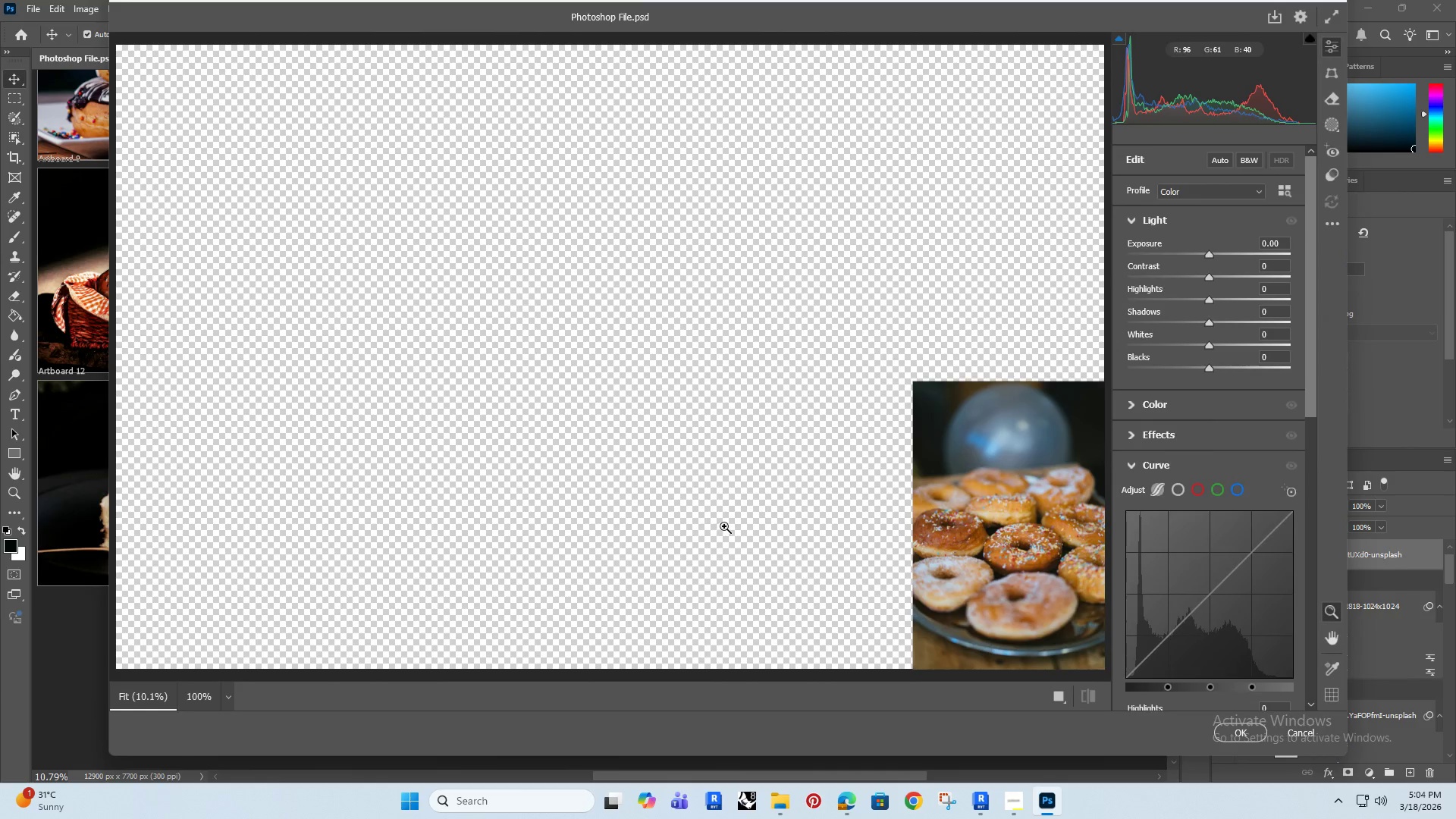 
left_click_drag(start_coordinate=[988, 514], to_coordinate=[1053, 486])
 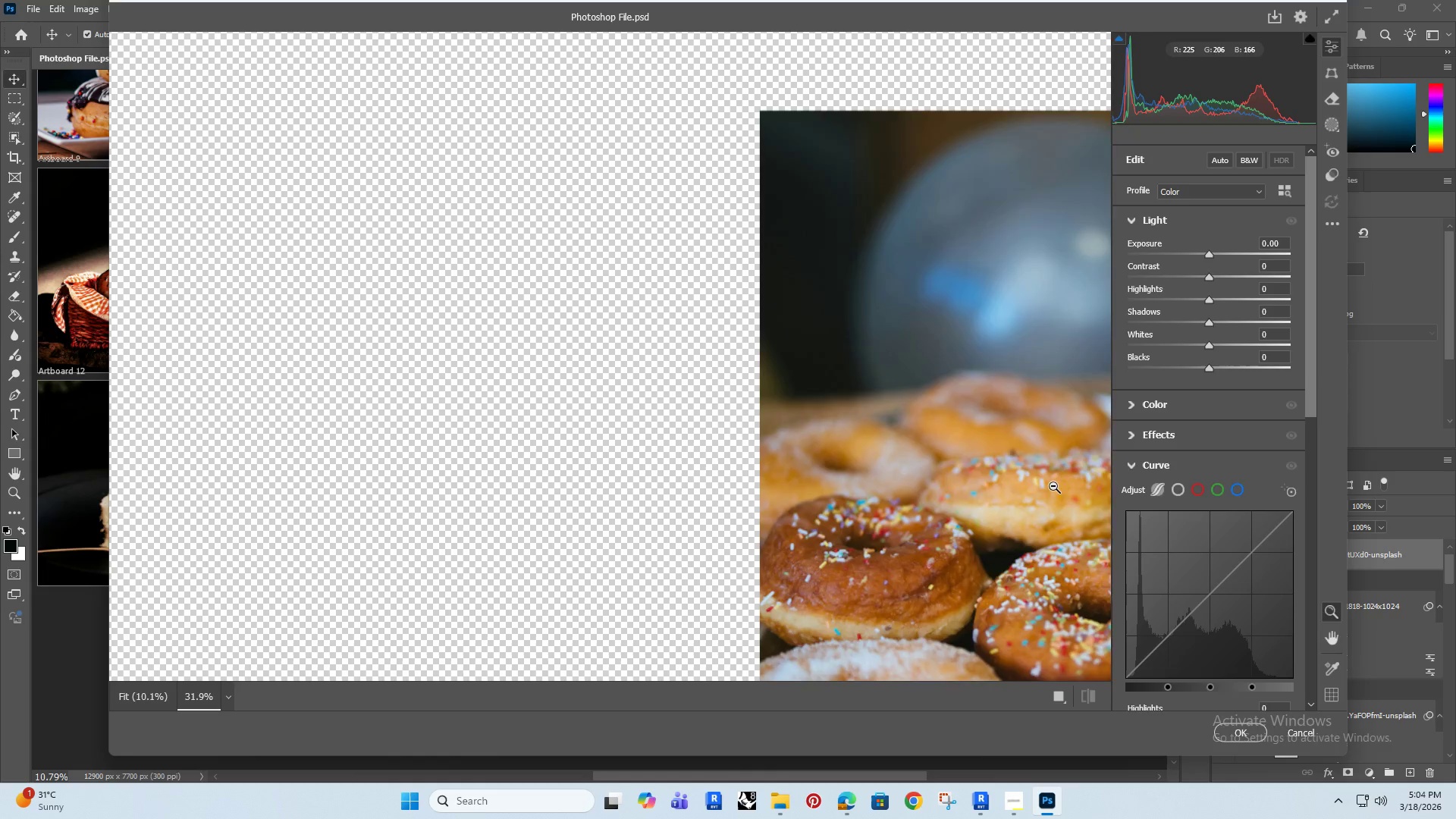 
hold_key(key=Space, duration=0.86)
 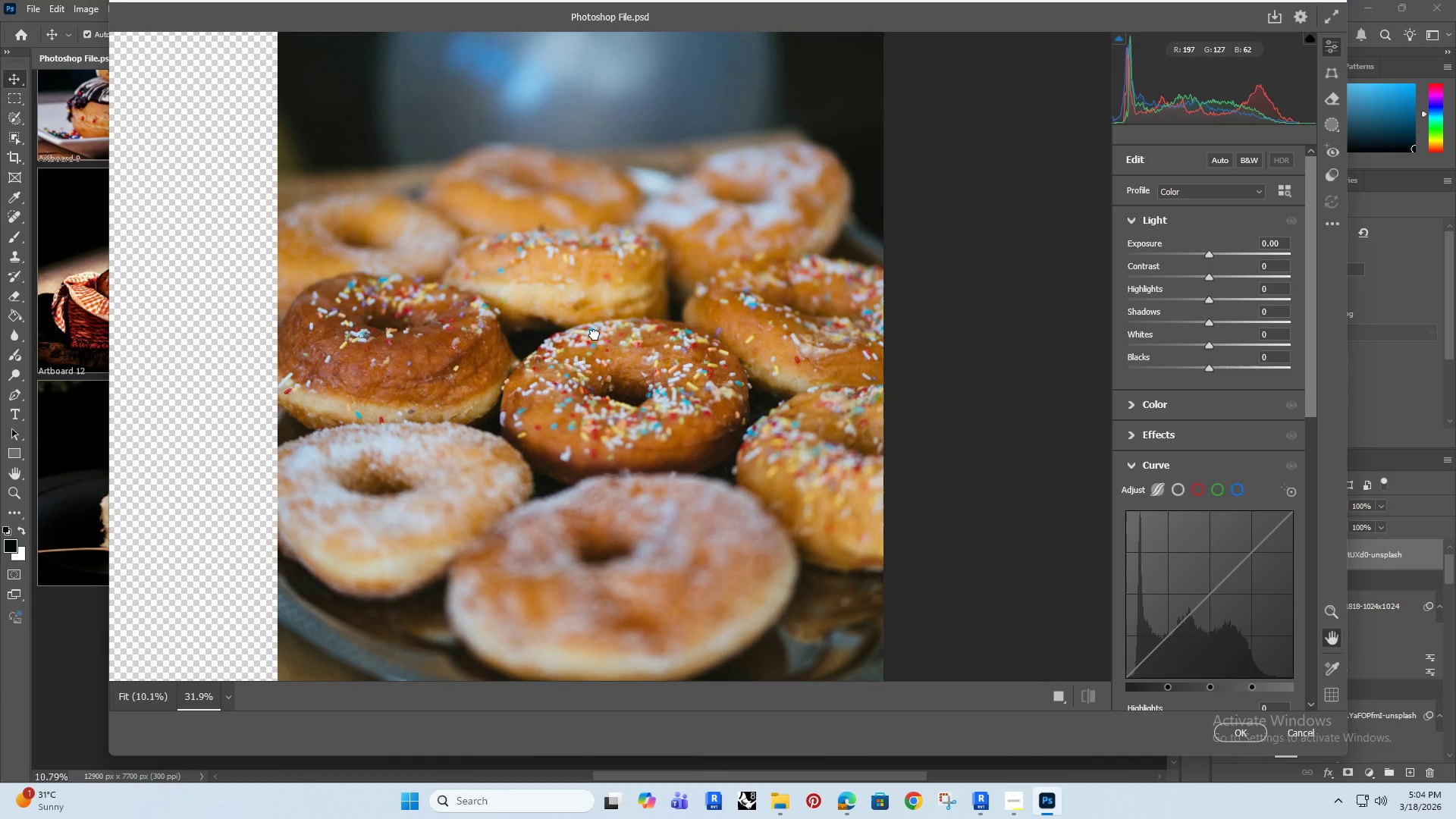 
left_click_drag(start_coordinate=[1025, 479], to_coordinate=[547, 305])
 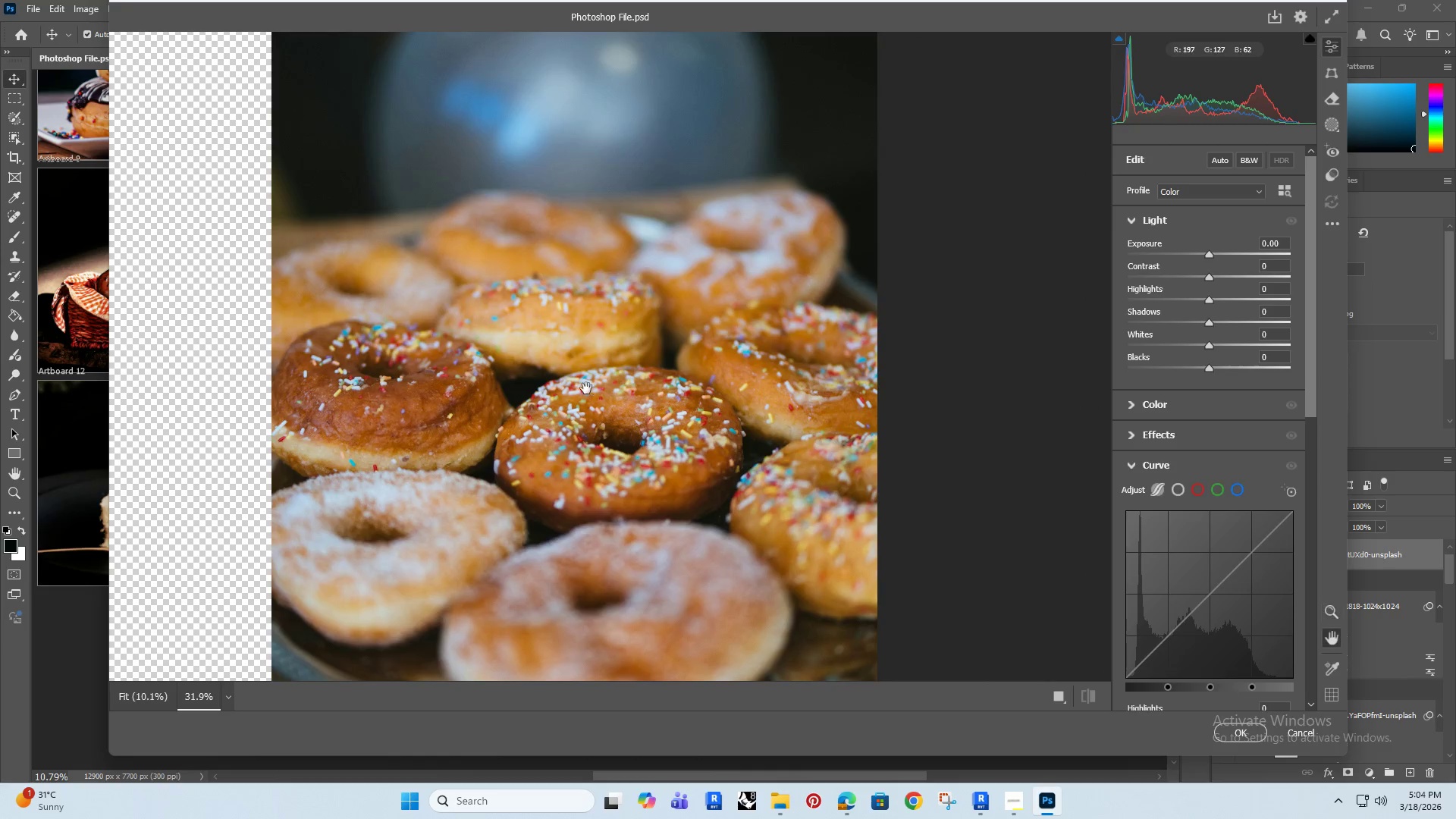 
hold_key(key=Space, duration=0.33)
 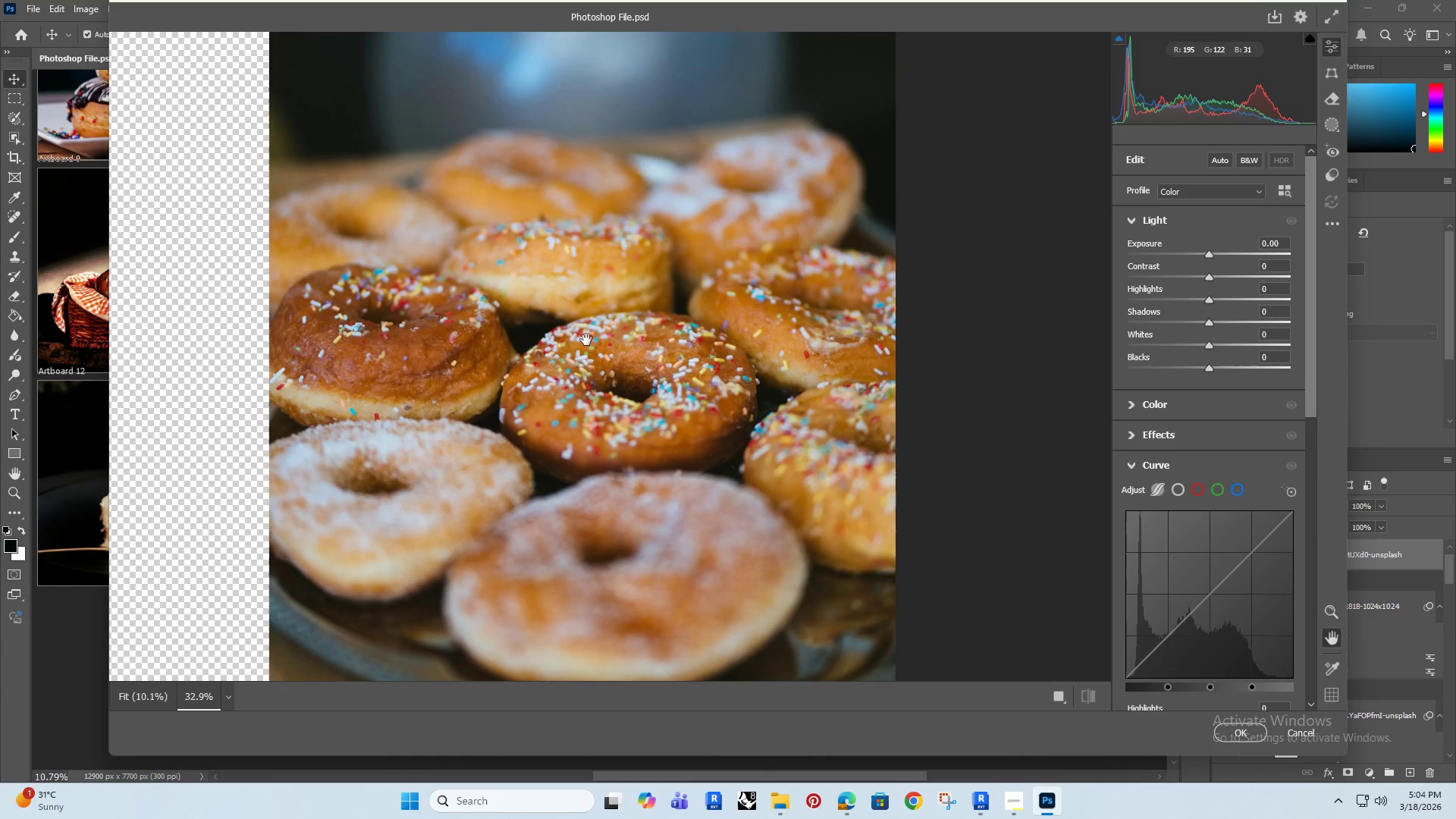 
left_click_drag(start_coordinate=[586, 388], to_coordinate=[595, 334])
 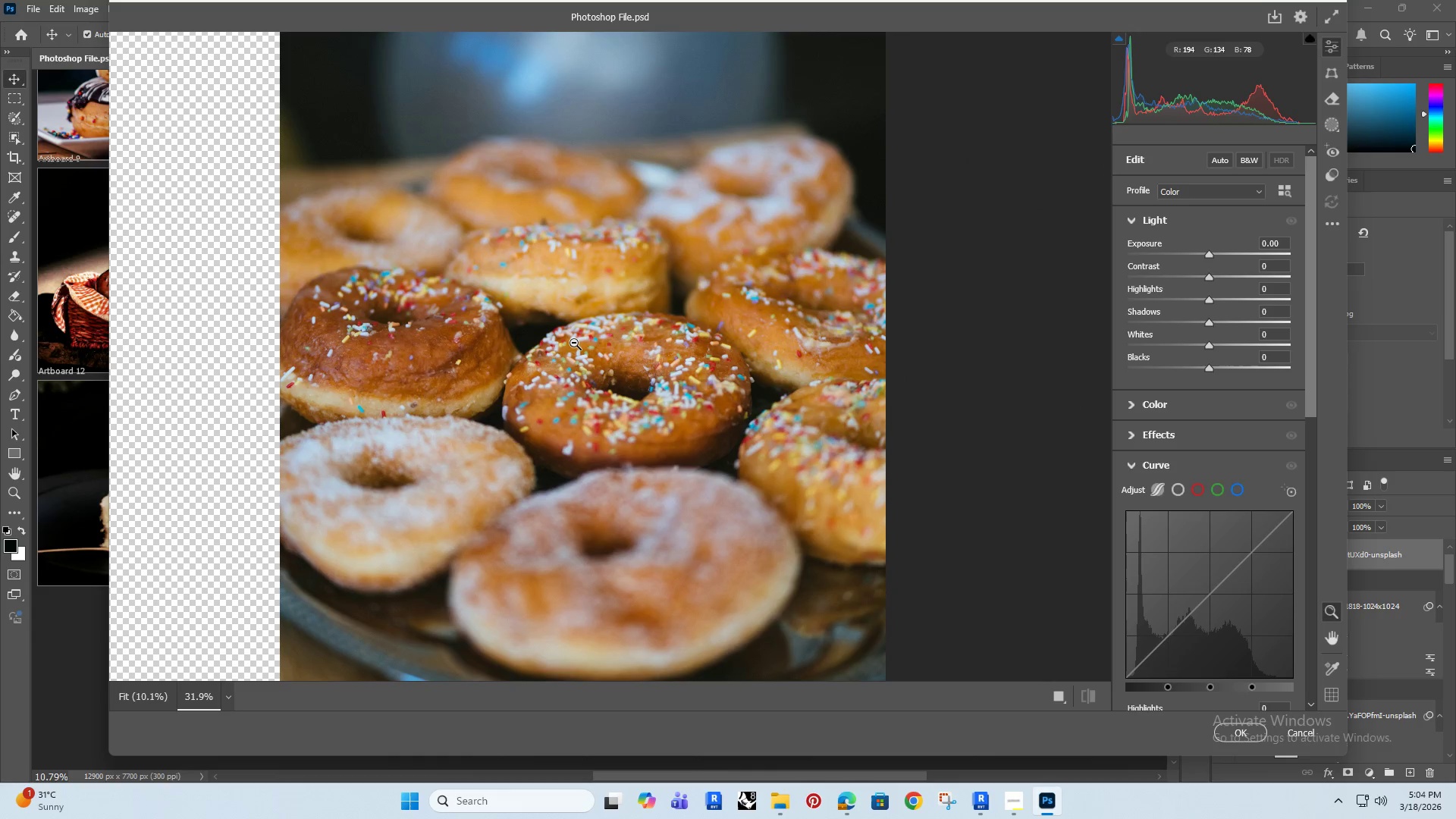 
left_click_drag(start_coordinate=[574, 343], to_coordinate=[578, 345])
 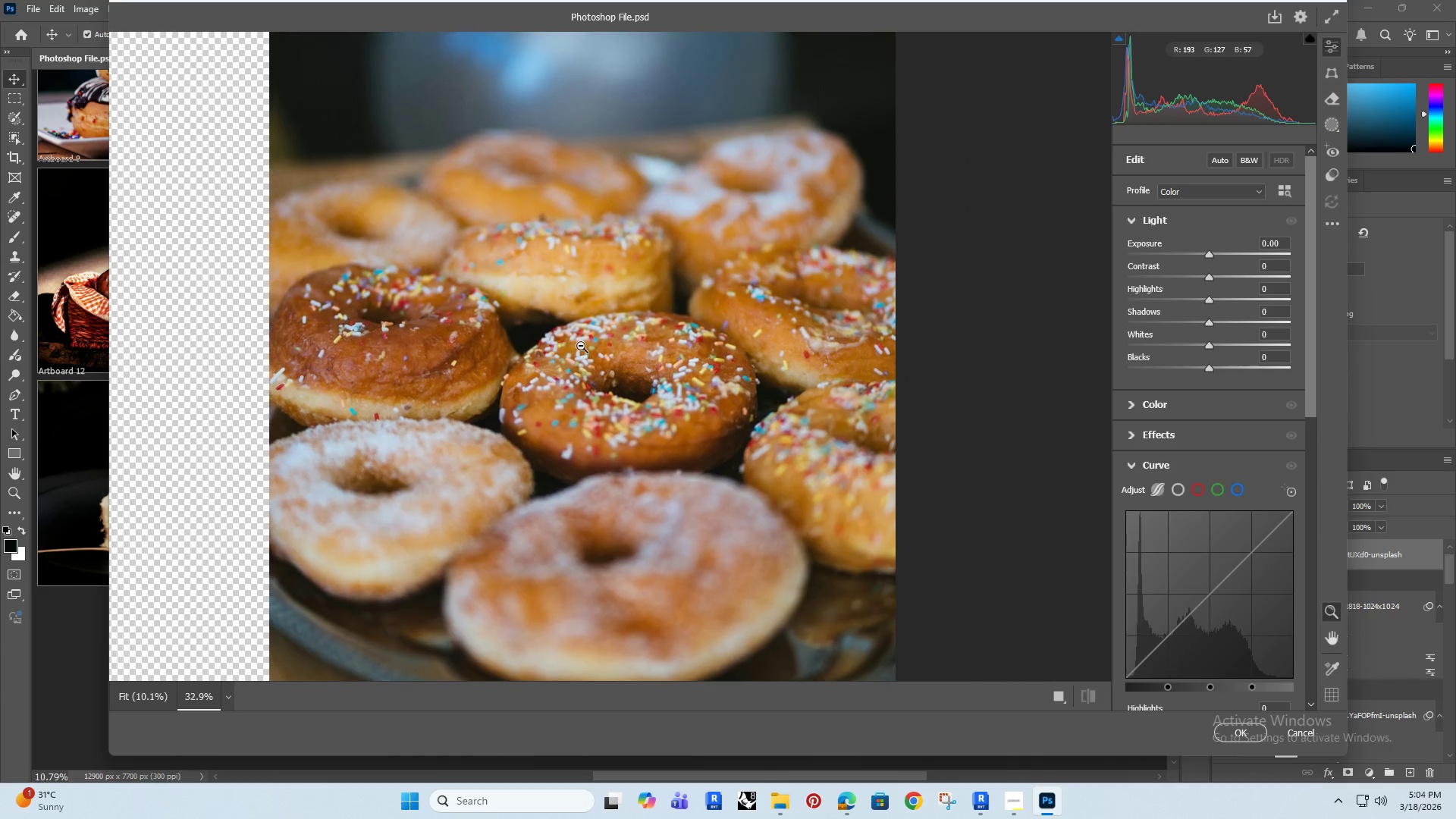 
hold_key(key=Space, duration=0.55)
 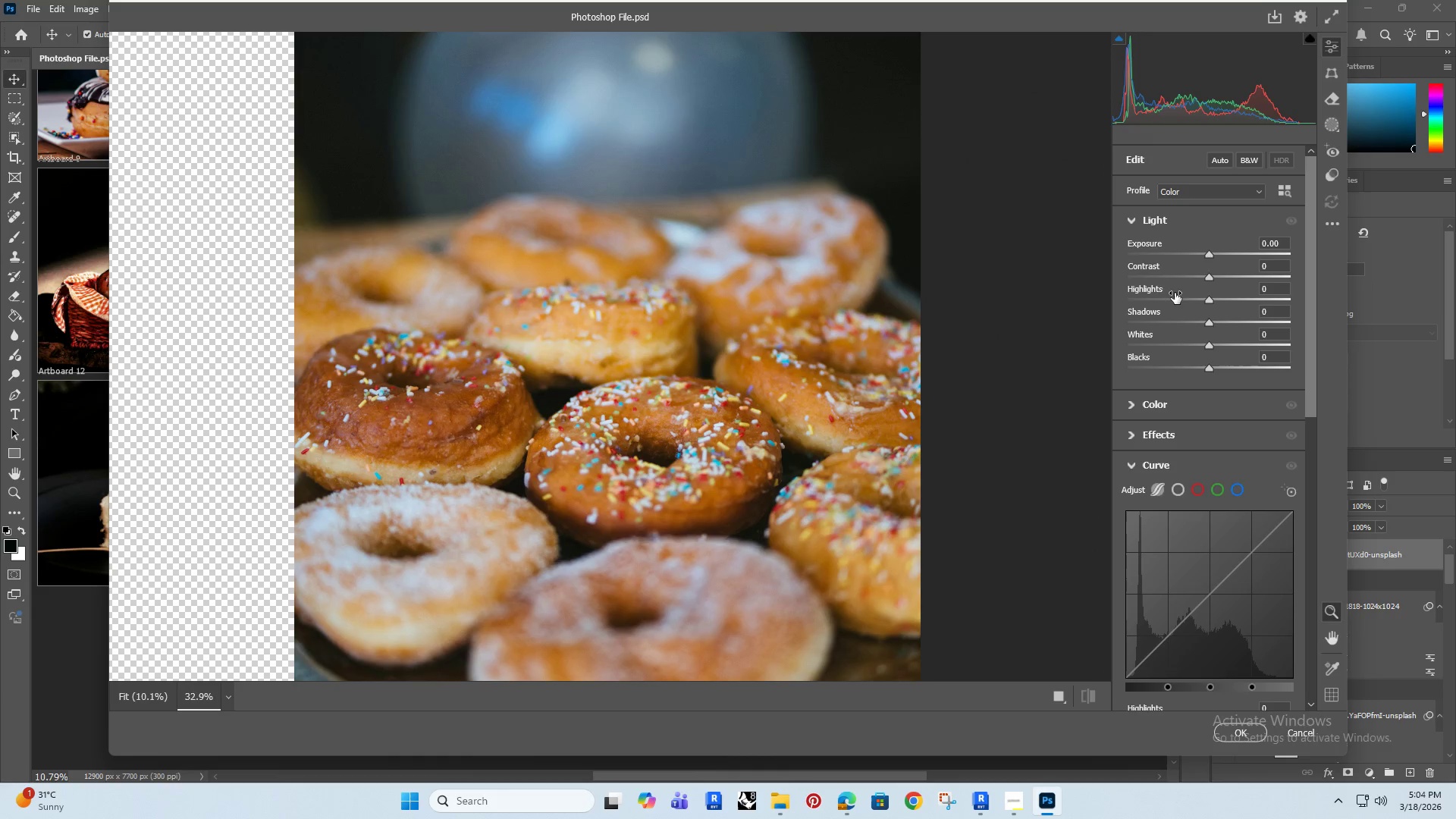 
left_click_drag(start_coordinate=[586, 340], to_coordinate=[611, 404])
 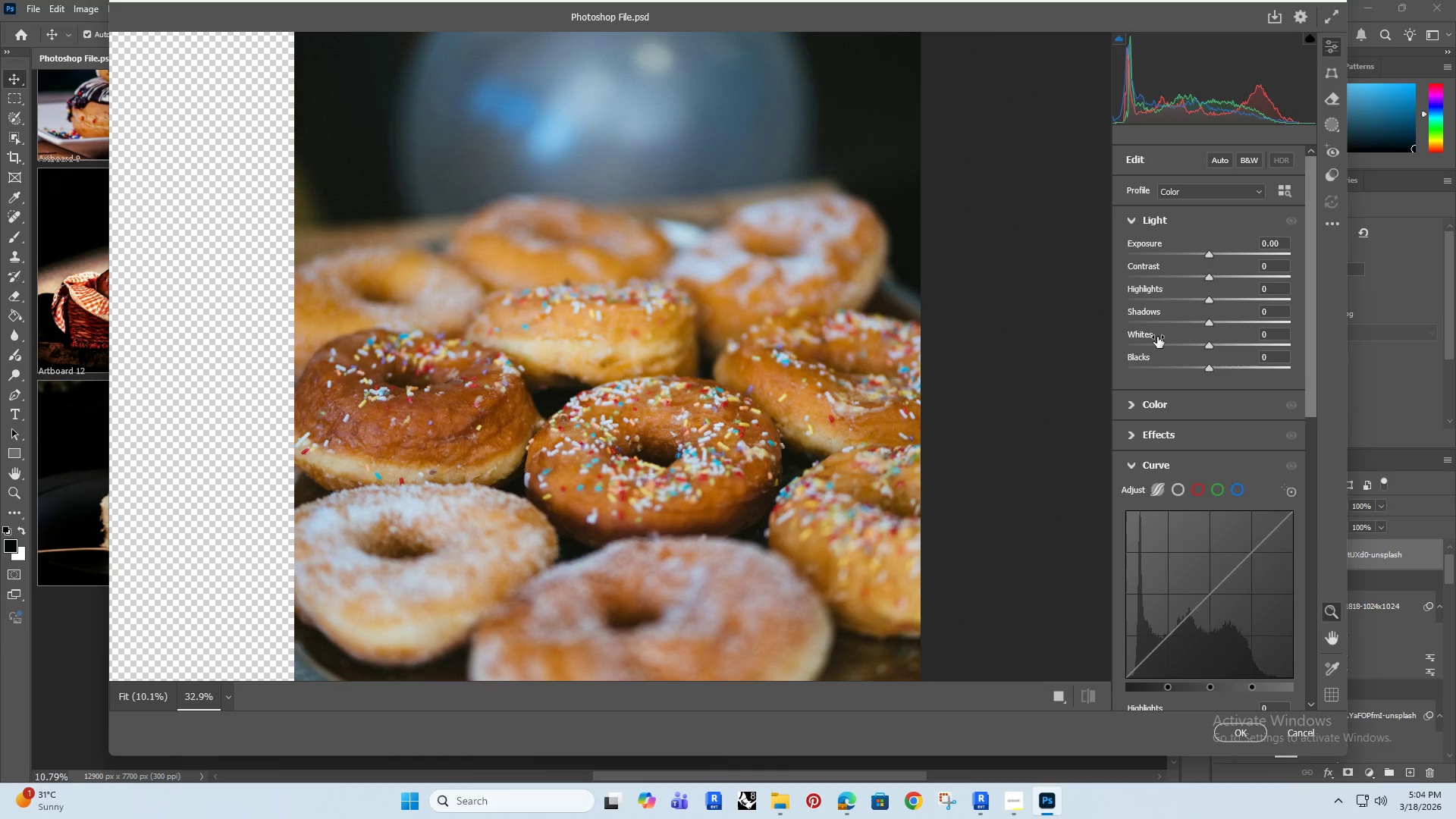 
wait(9.52)
 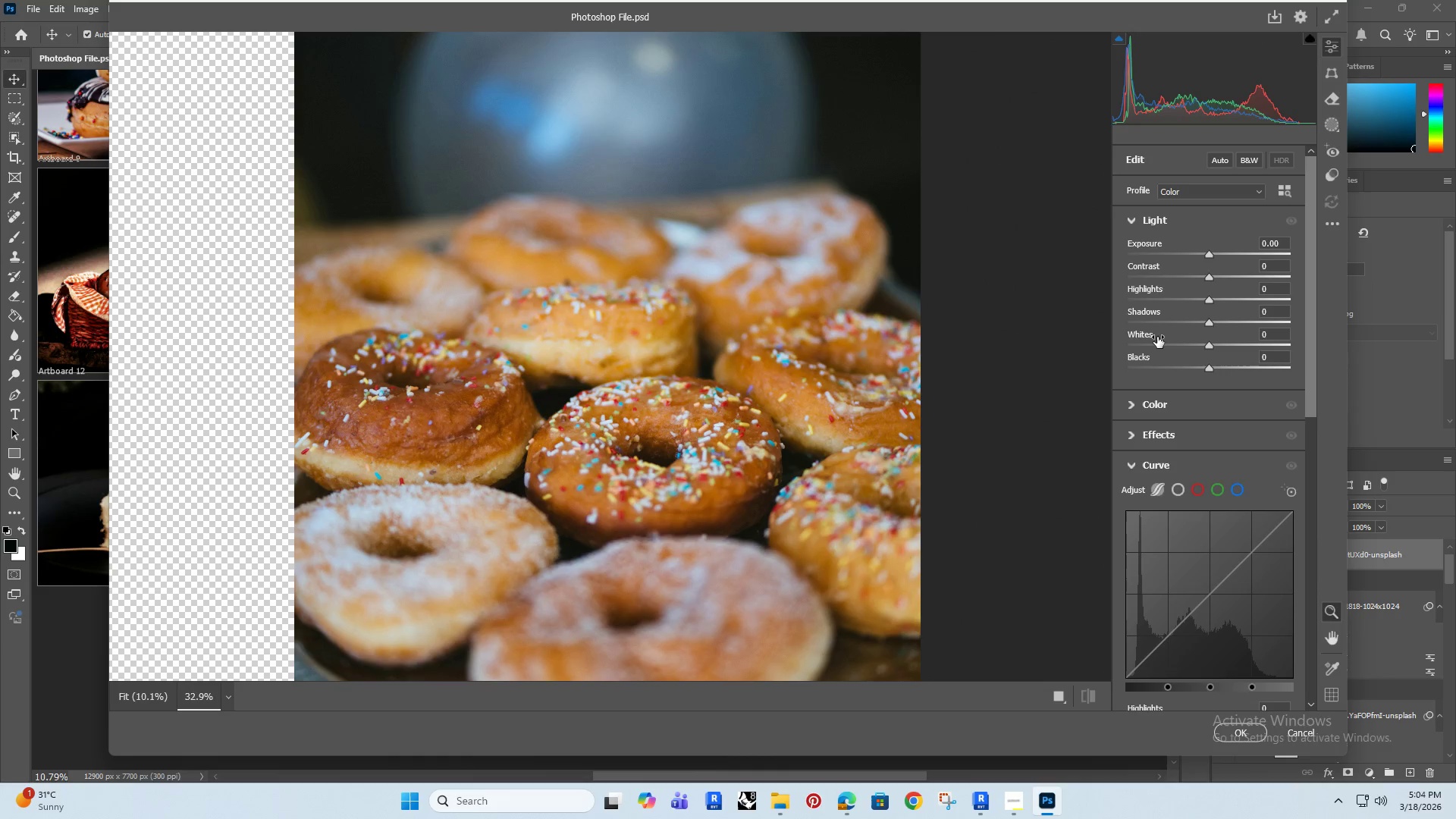 
left_click_drag(start_coordinate=[1210, 276], to_coordinate=[1294, 274])
 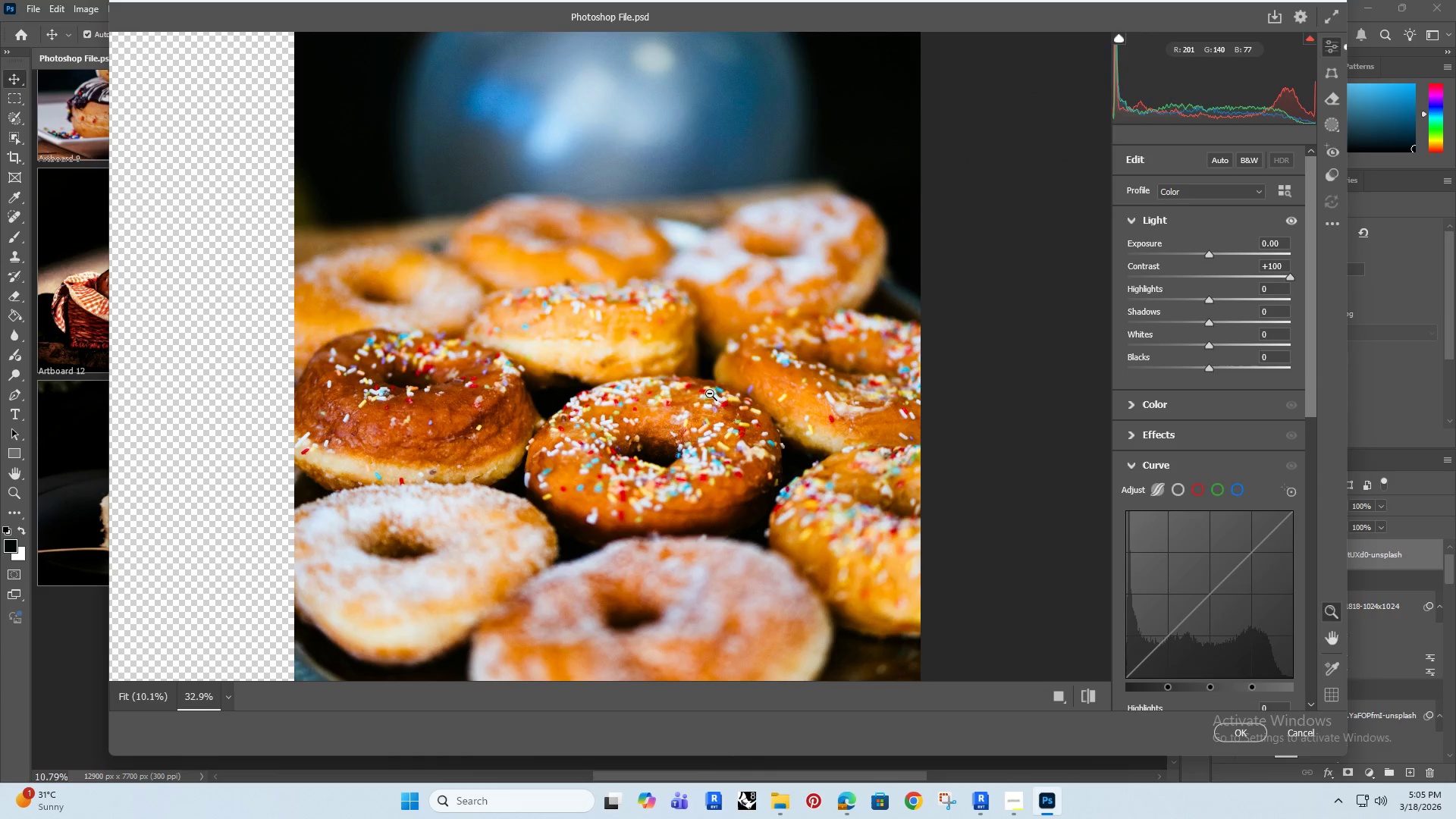 
hold_key(key=Space, duration=0.42)
 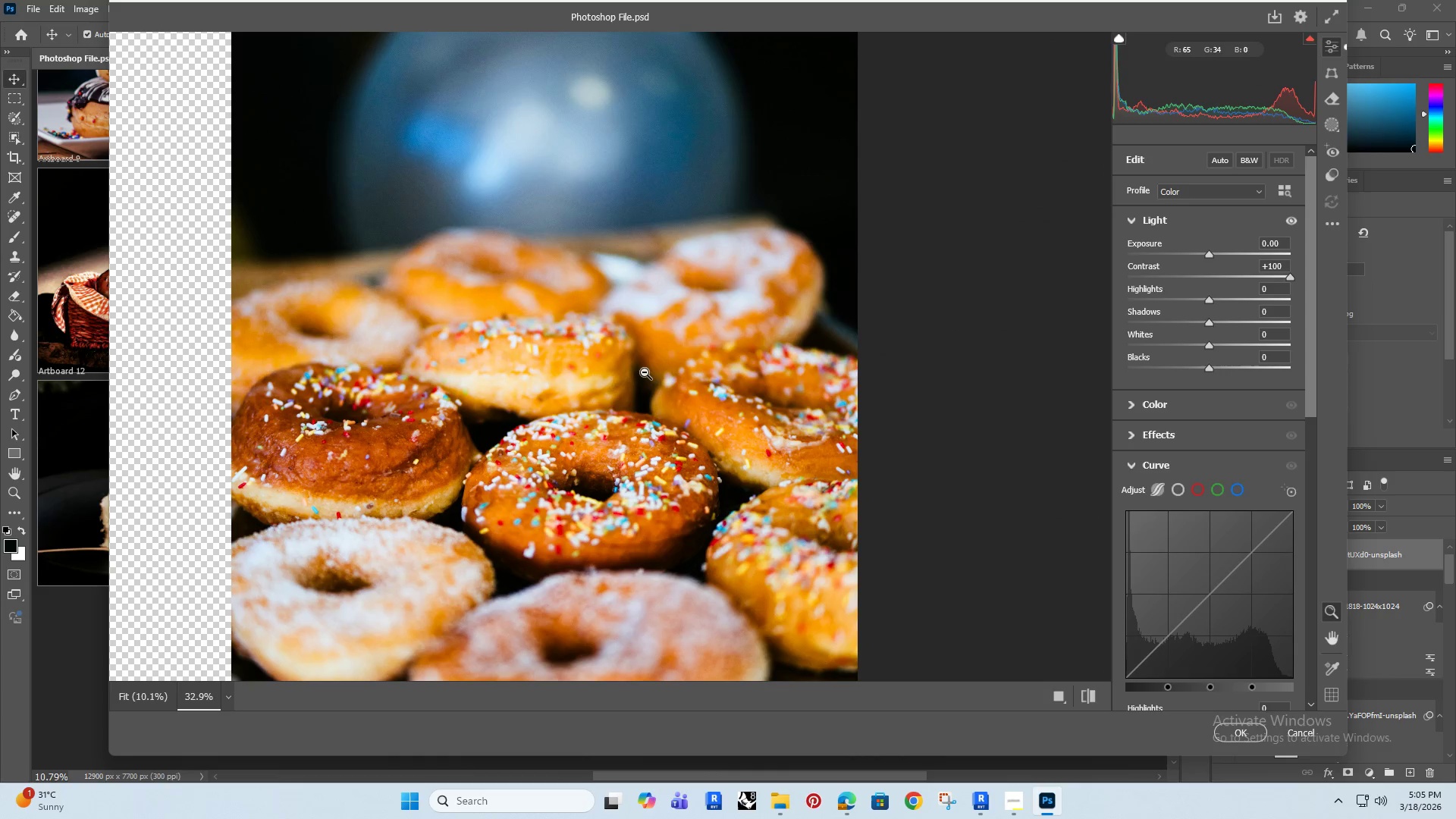 
left_click_drag(start_coordinate=[717, 381], to_coordinate=[654, 416])
 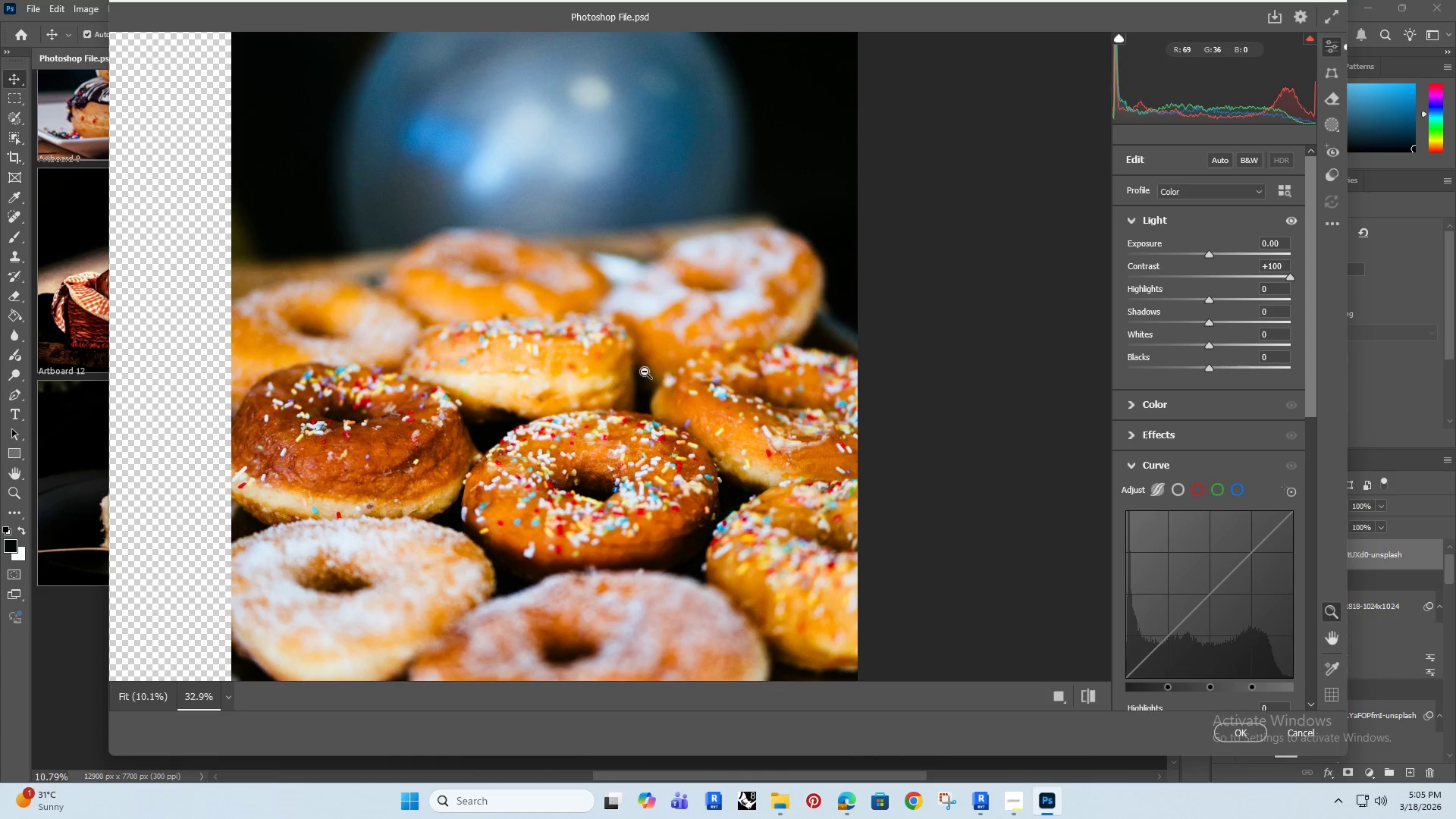 
hold_key(key=AltRight, duration=0.42)
scroll: coordinate [631, 367], scroll_direction: down, amount: 2.0
 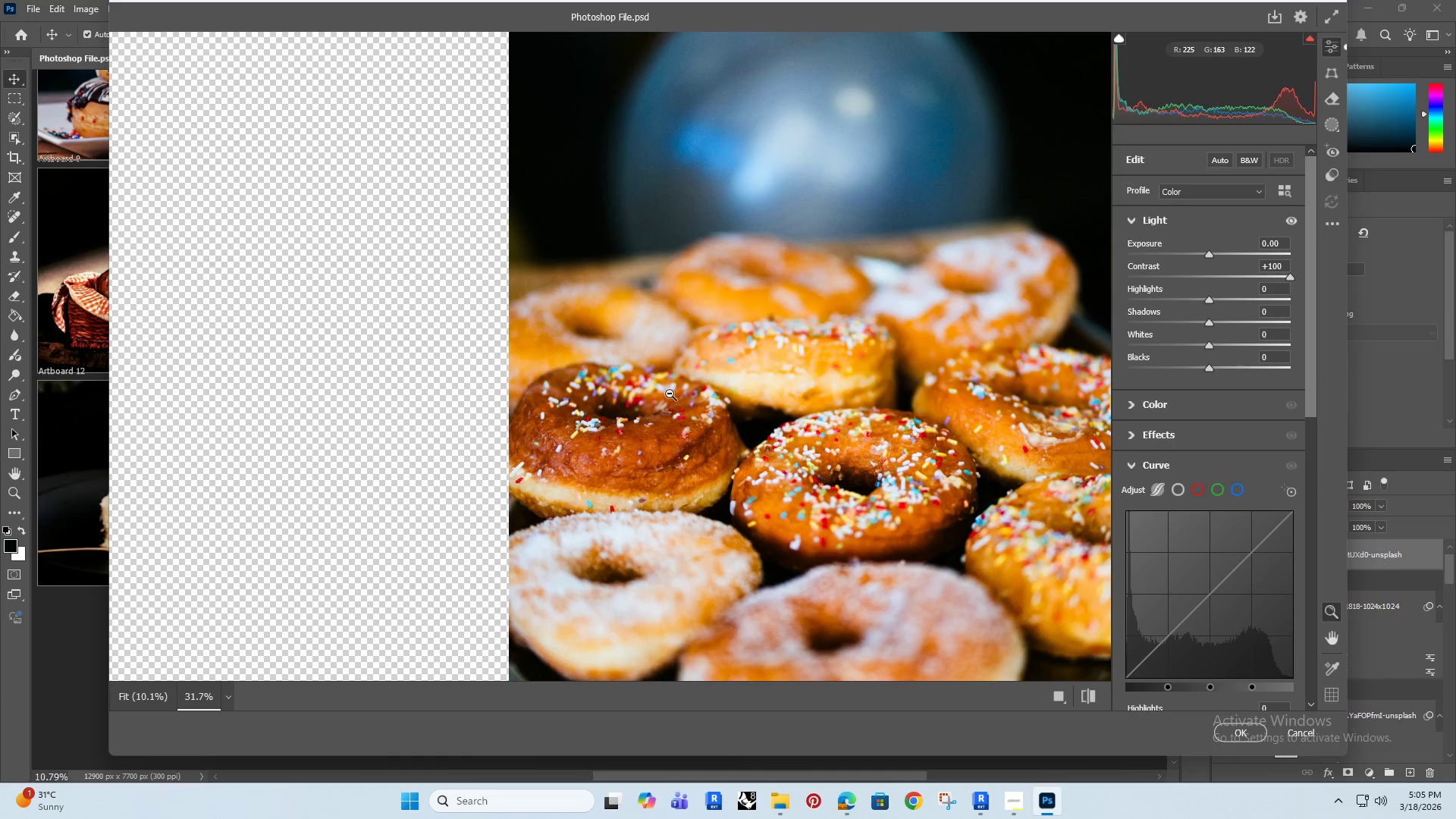 
hold_key(key=AltRight, duration=0.56)
scroll: coordinate [667, 391], scroll_direction: down, amount: 3.0
 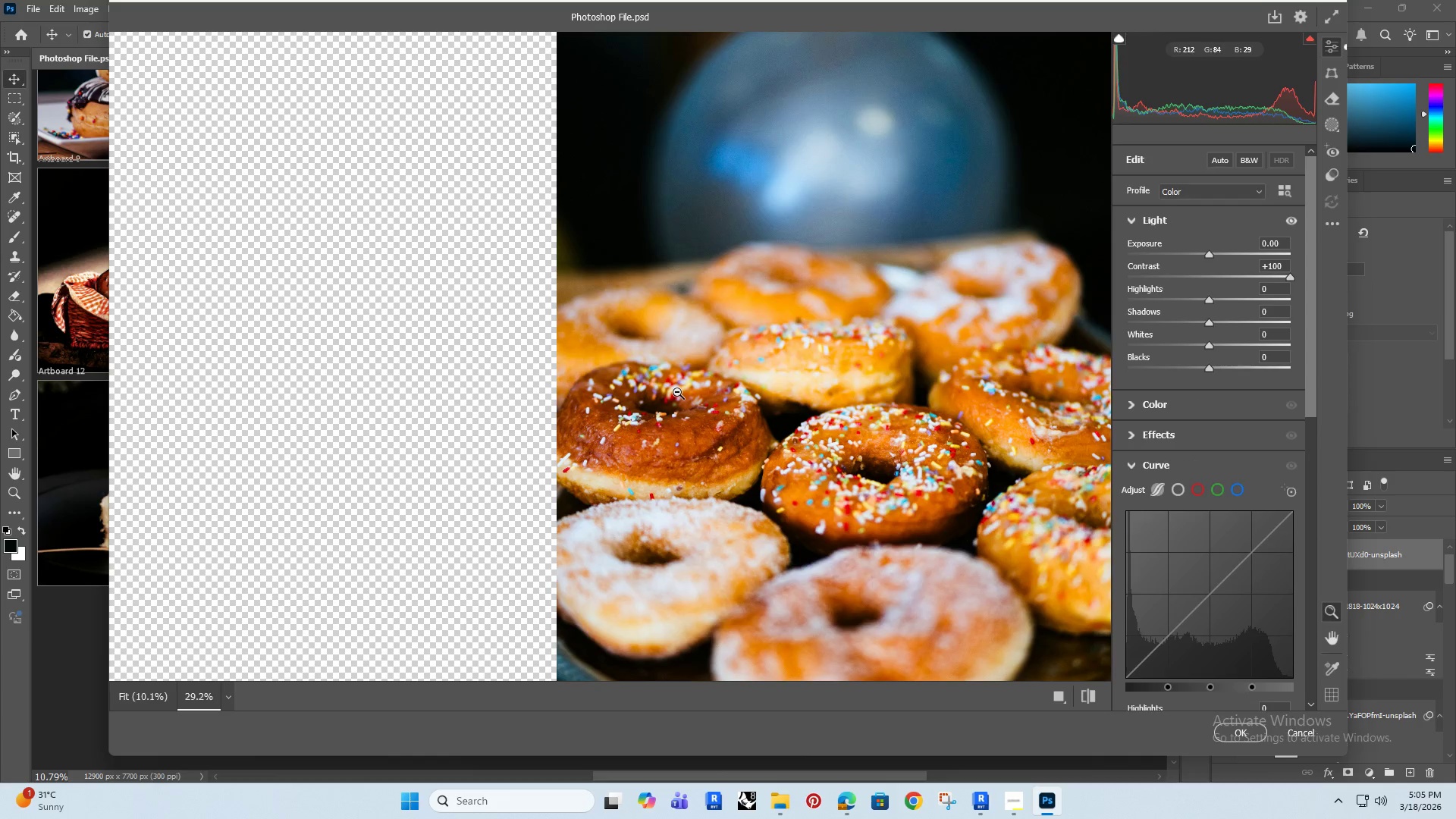 
left_click_drag(start_coordinate=[678, 387], to_coordinate=[631, 416])
 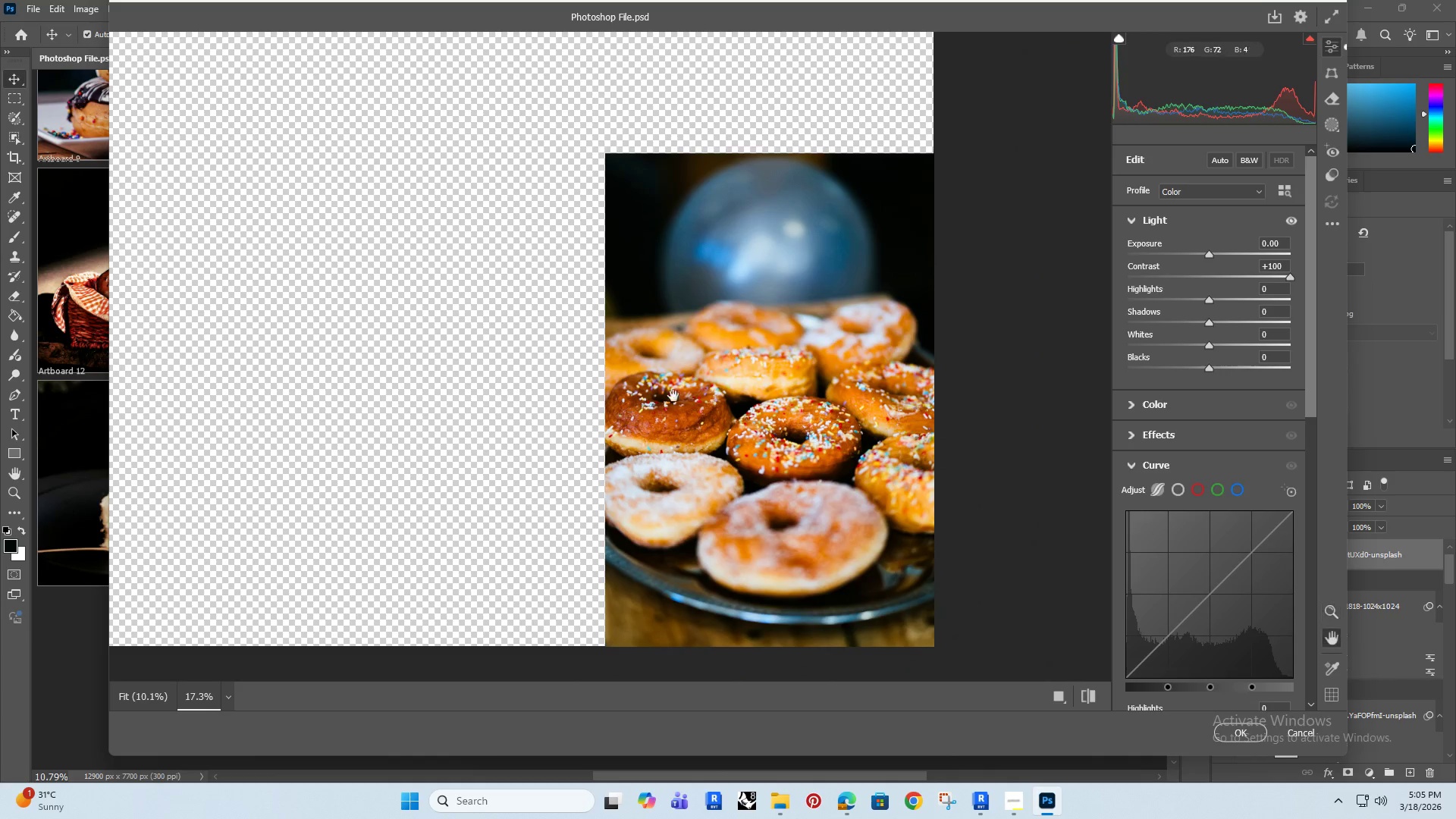 
hold_key(key=Space, duration=1.11)
 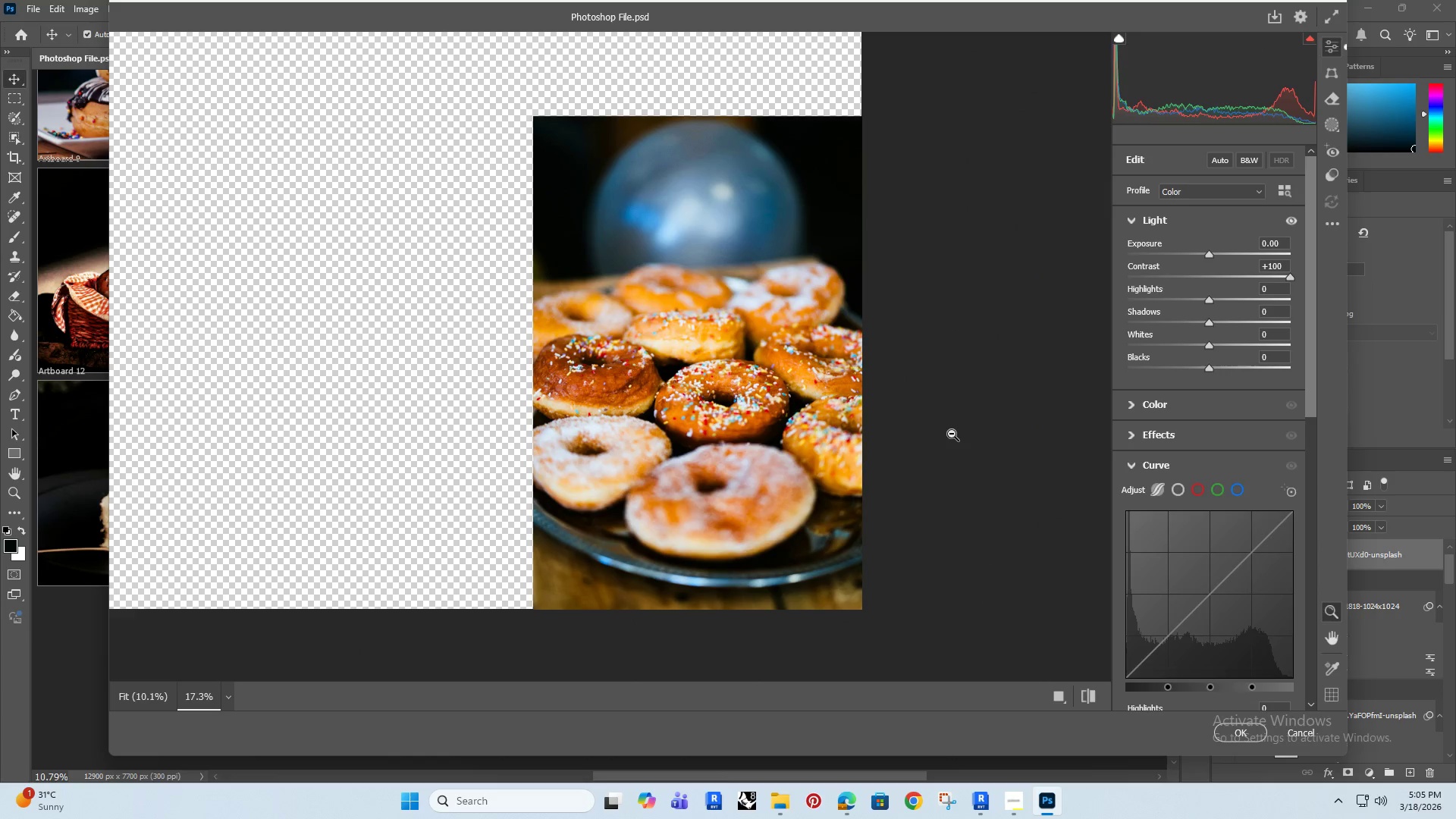 
left_click_drag(start_coordinate=[689, 386], to_coordinate=[617, 349])
 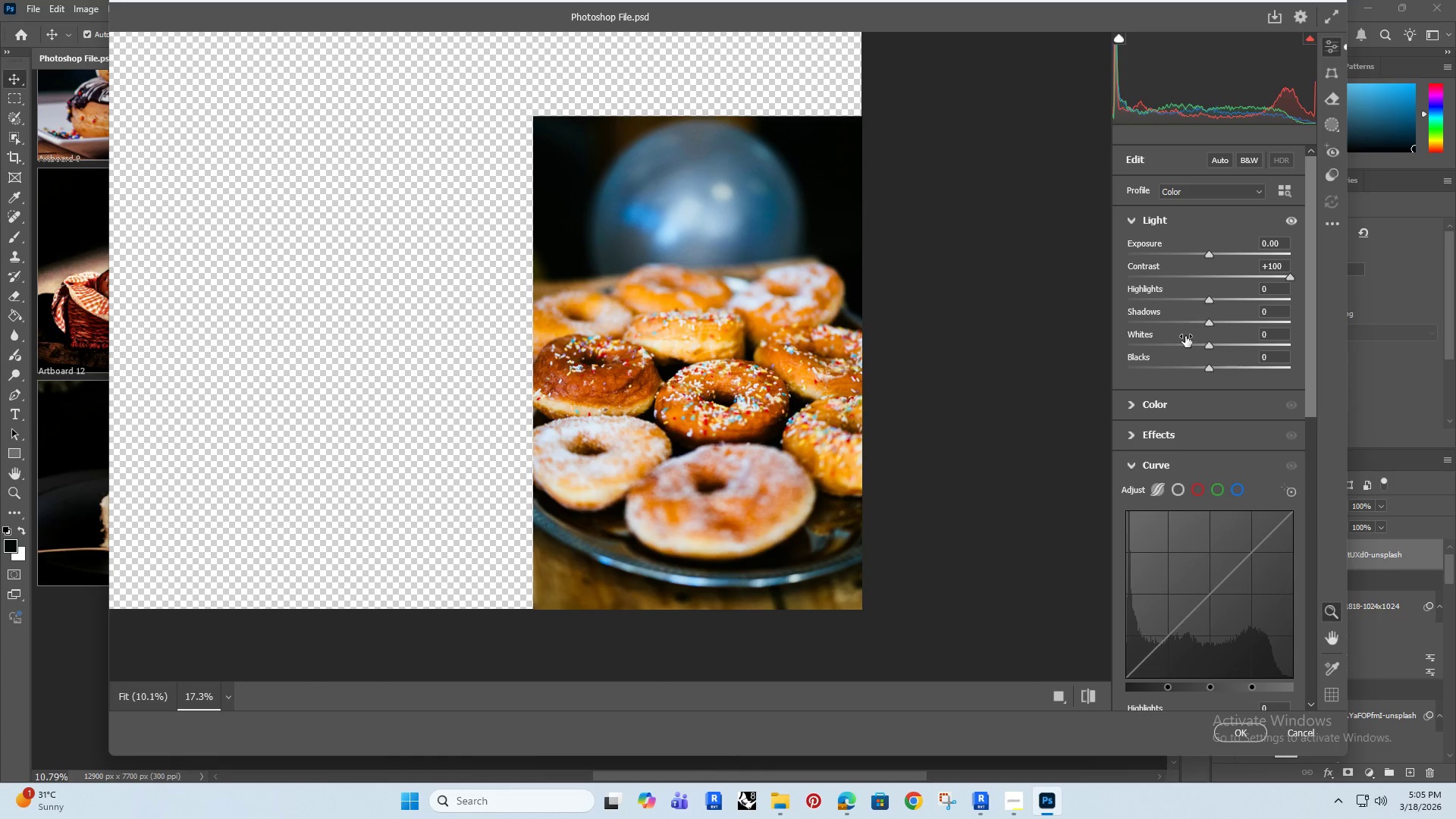 
wait(5.28)
 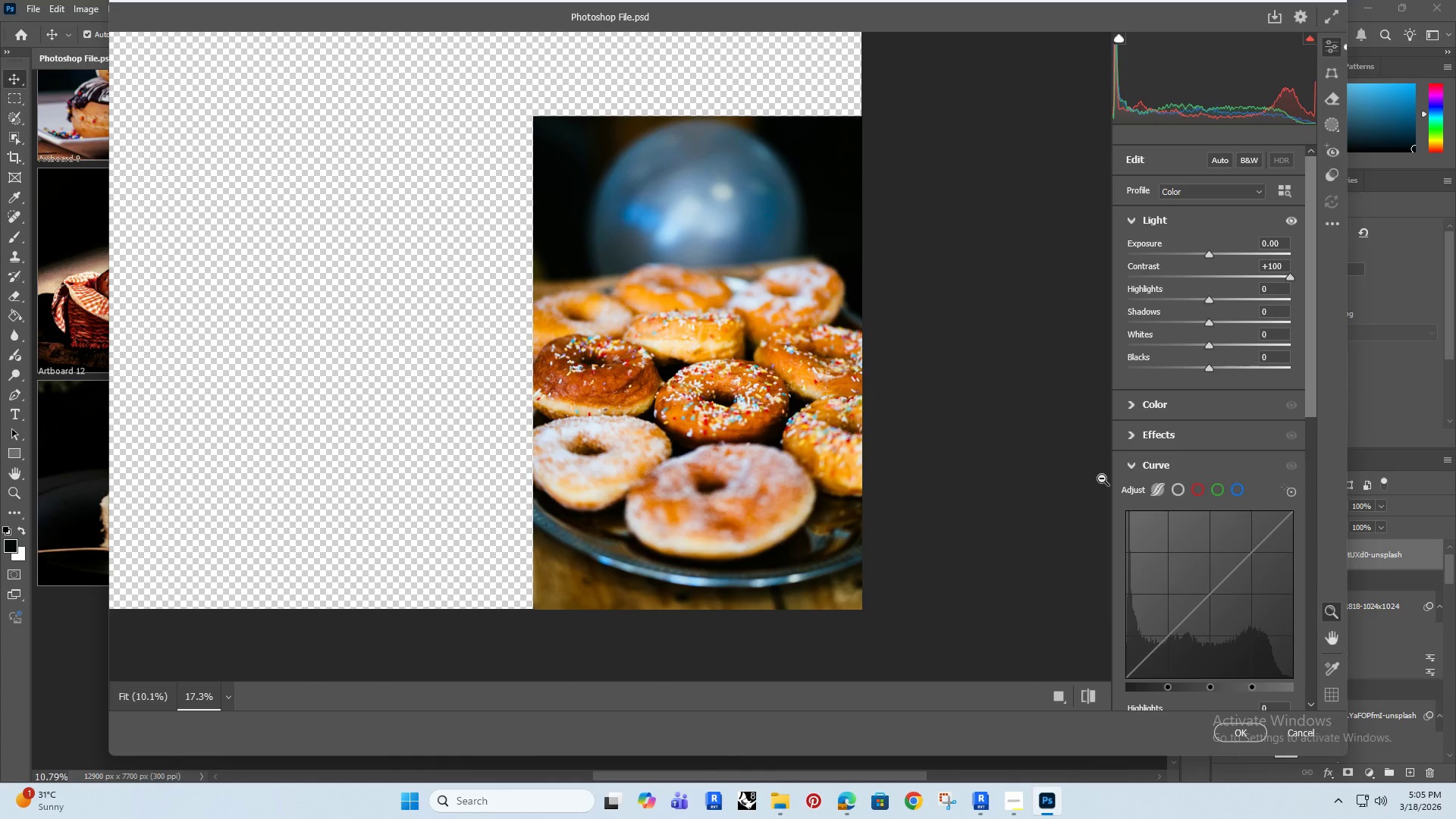 
left_click_drag(start_coordinate=[1288, 280], to_coordinate=[1278, 284])
 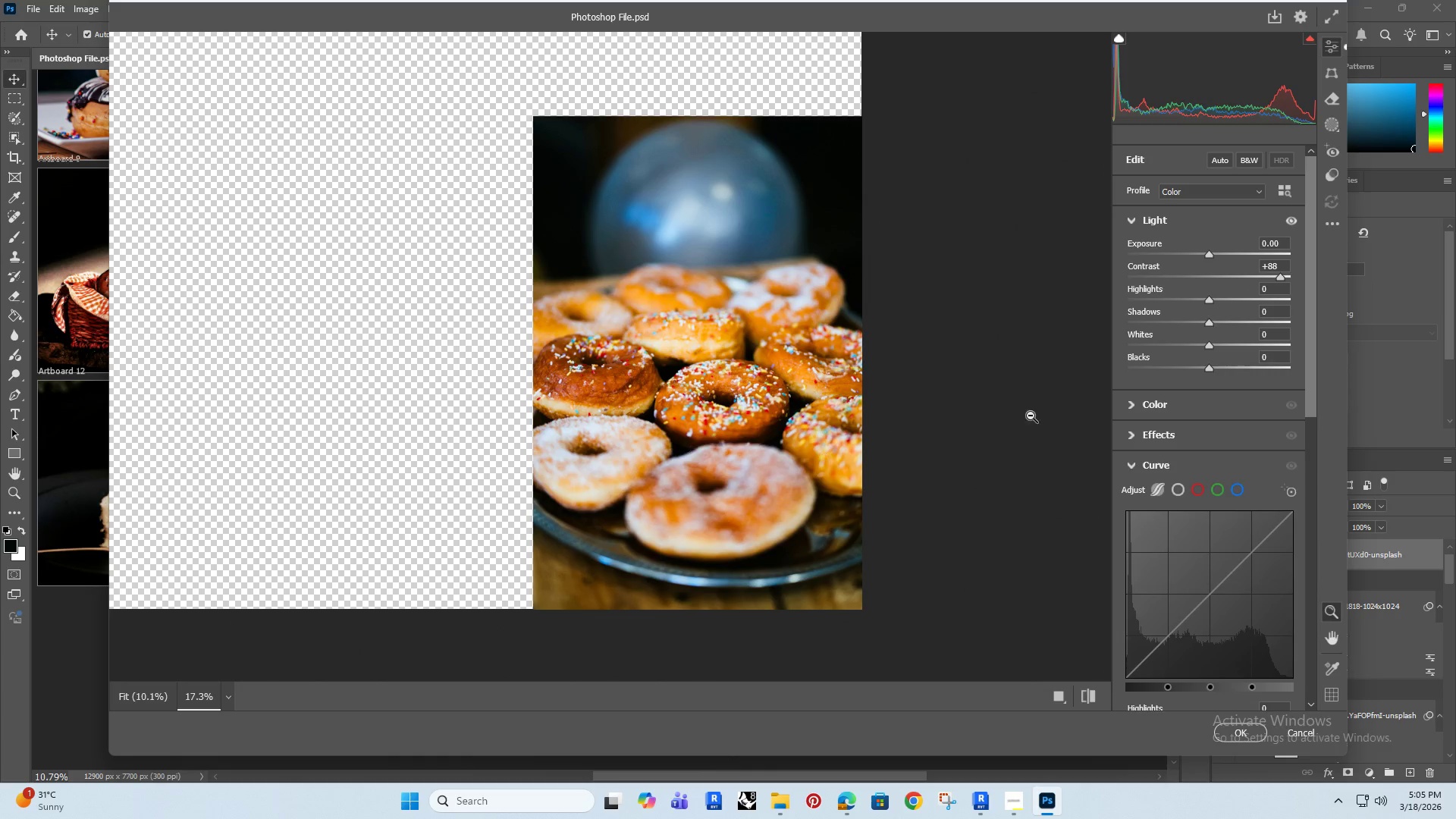 
wait(5.59)
 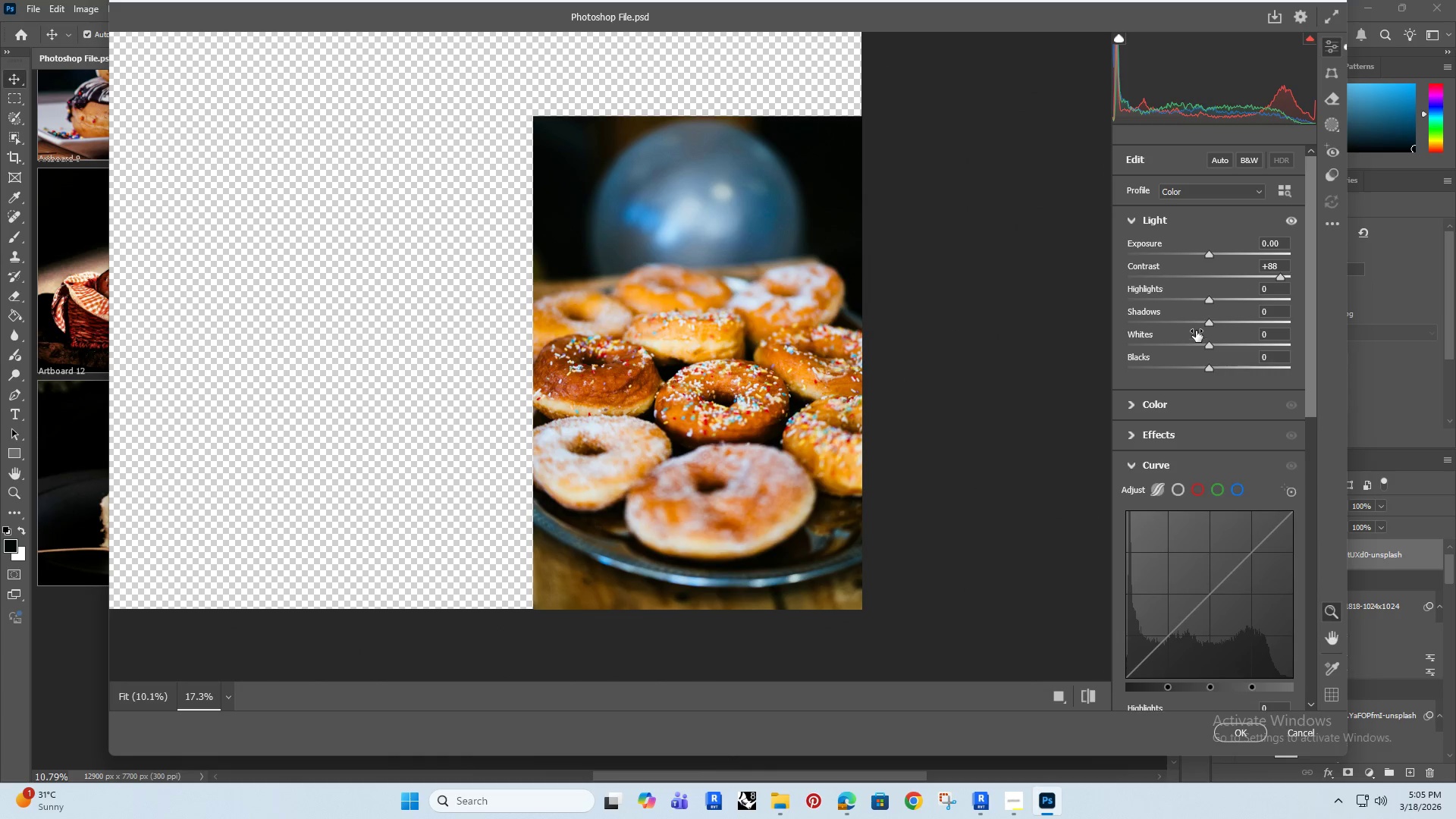 
left_click_drag(start_coordinate=[1208, 301], to_coordinate=[1200, 314])
 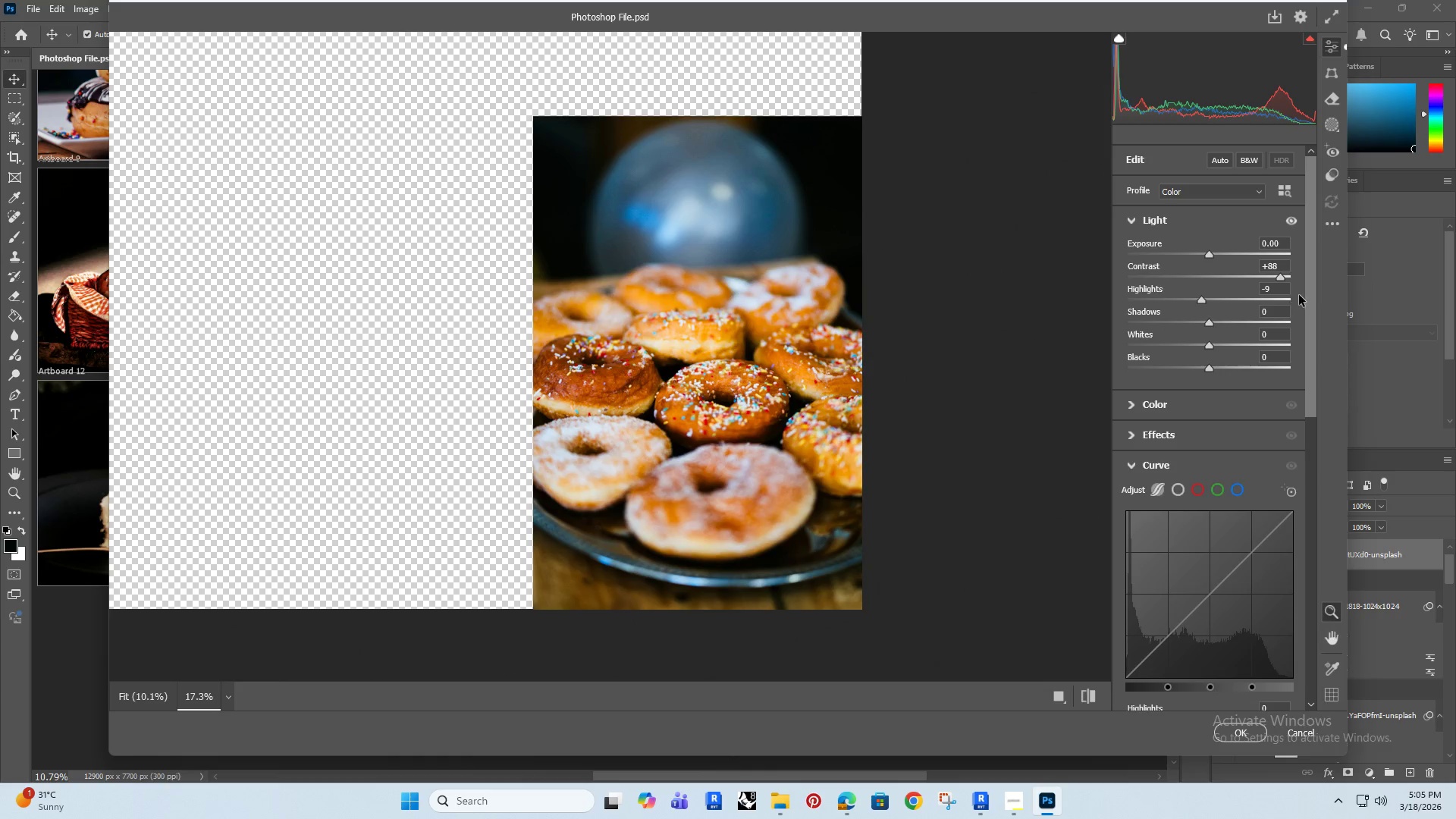 
left_click_drag(start_coordinate=[1310, 287], to_coordinate=[1287, 510])
 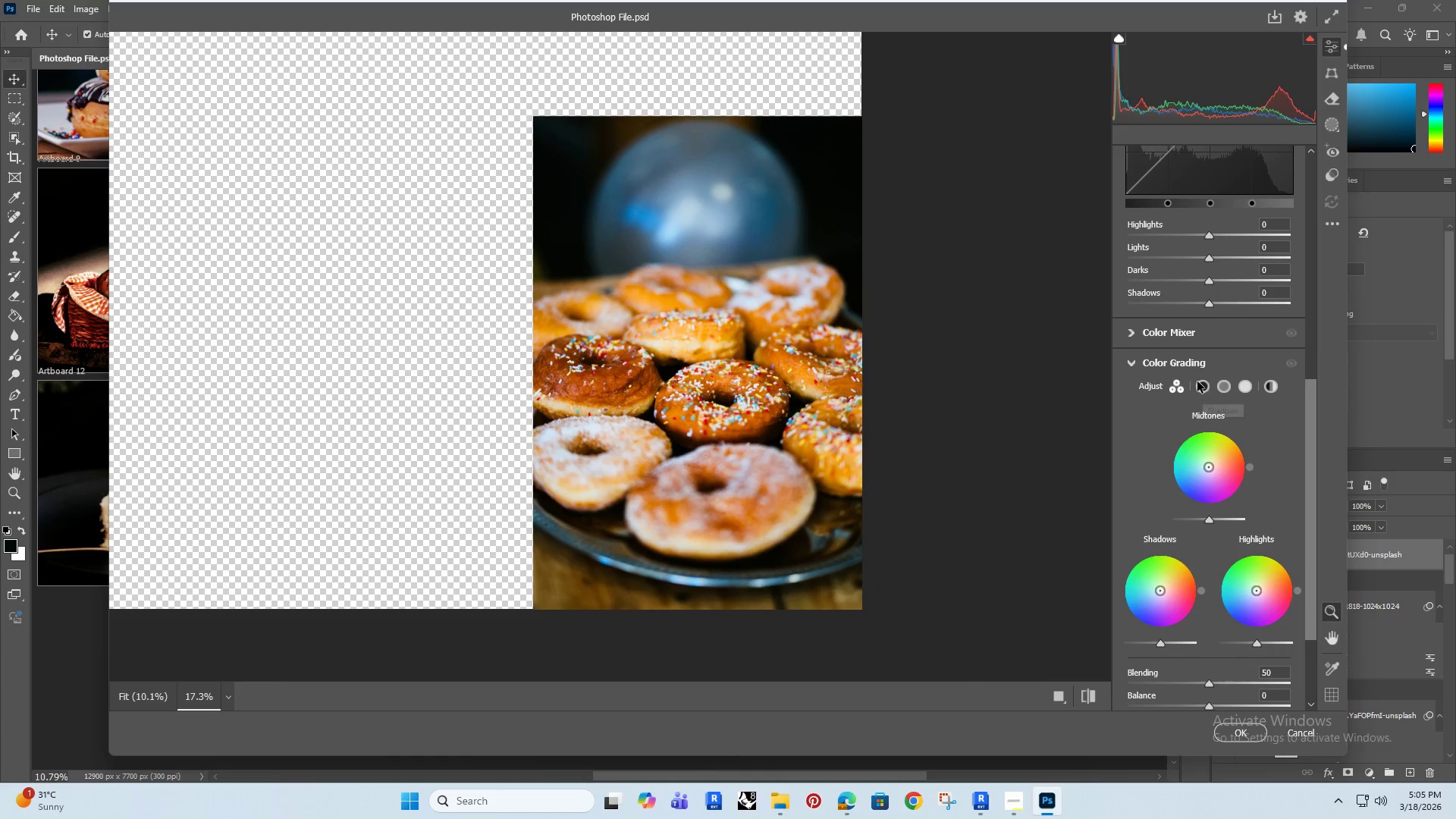 
left_click([1203, 388])
 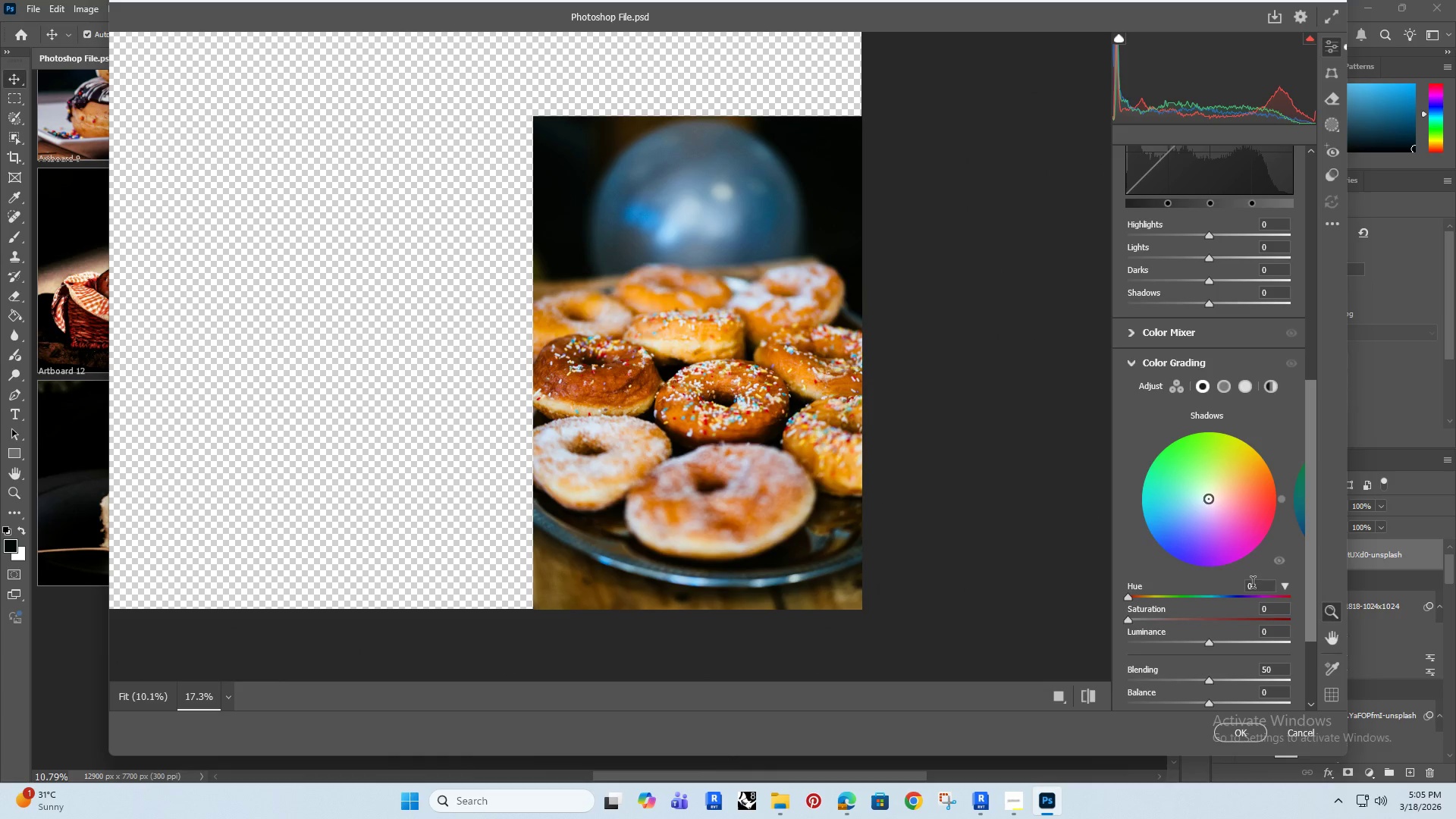 
left_click([1257, 585])
 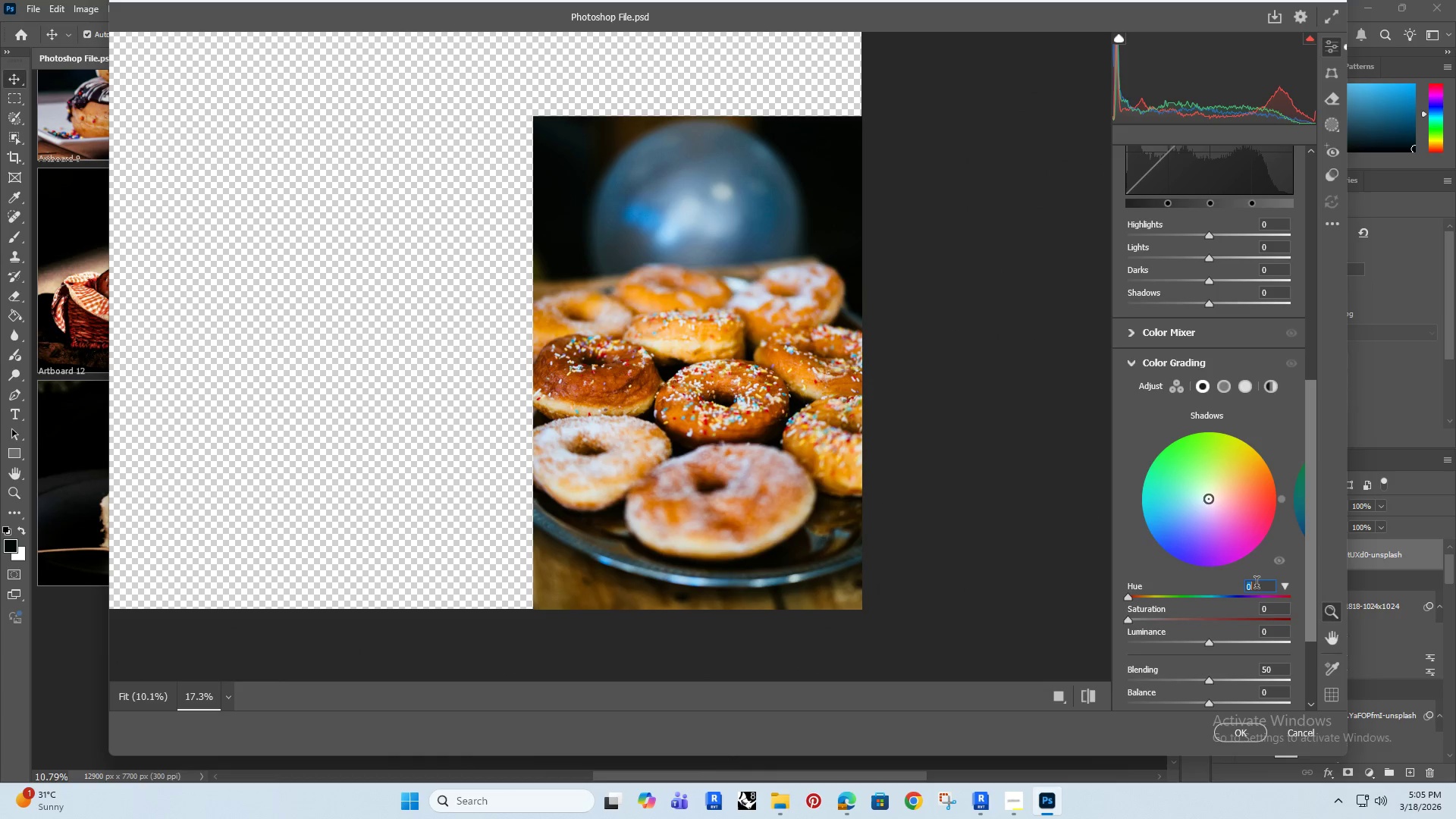 
type(210)
 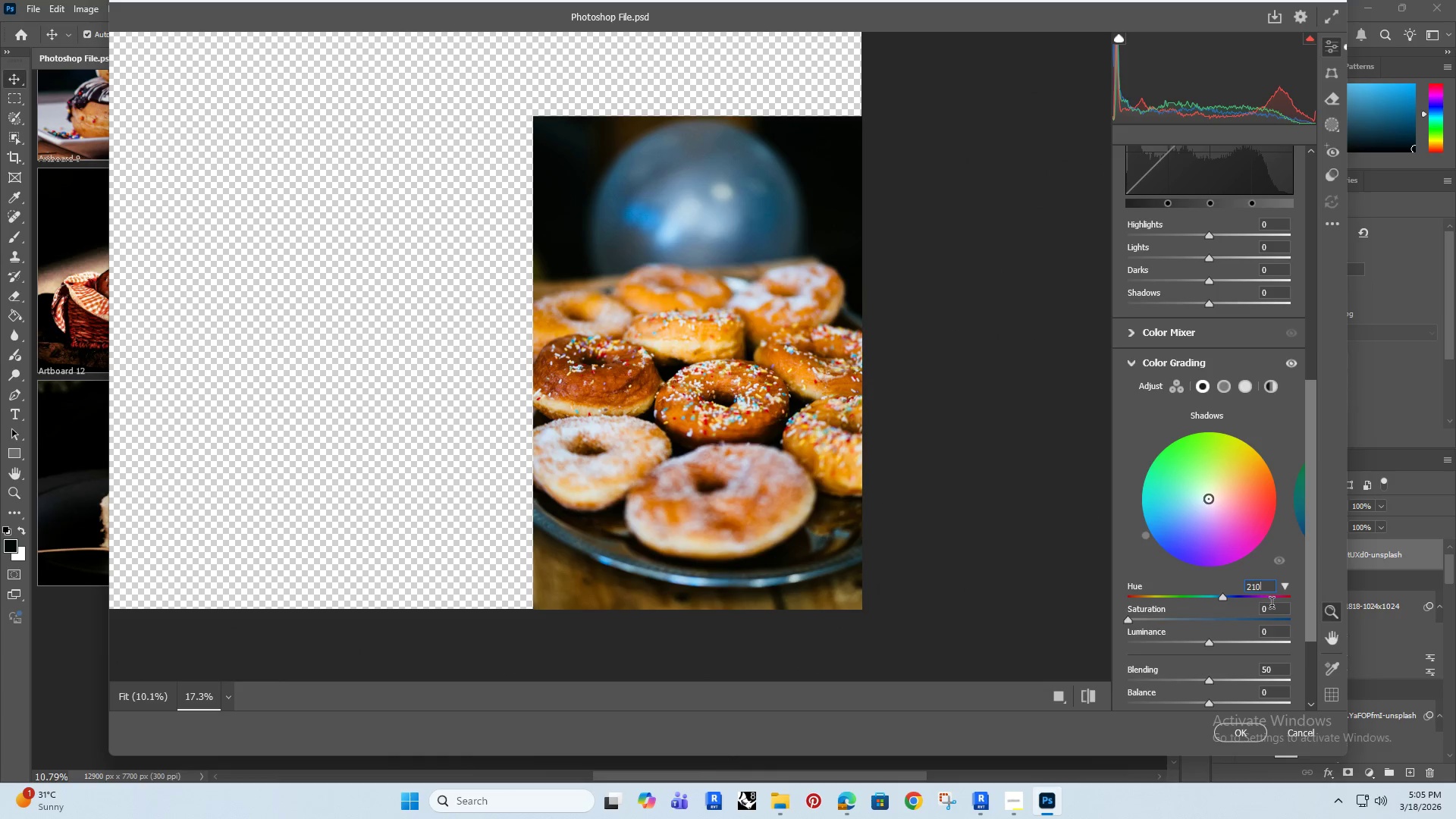 
left_click([1277, 610])
 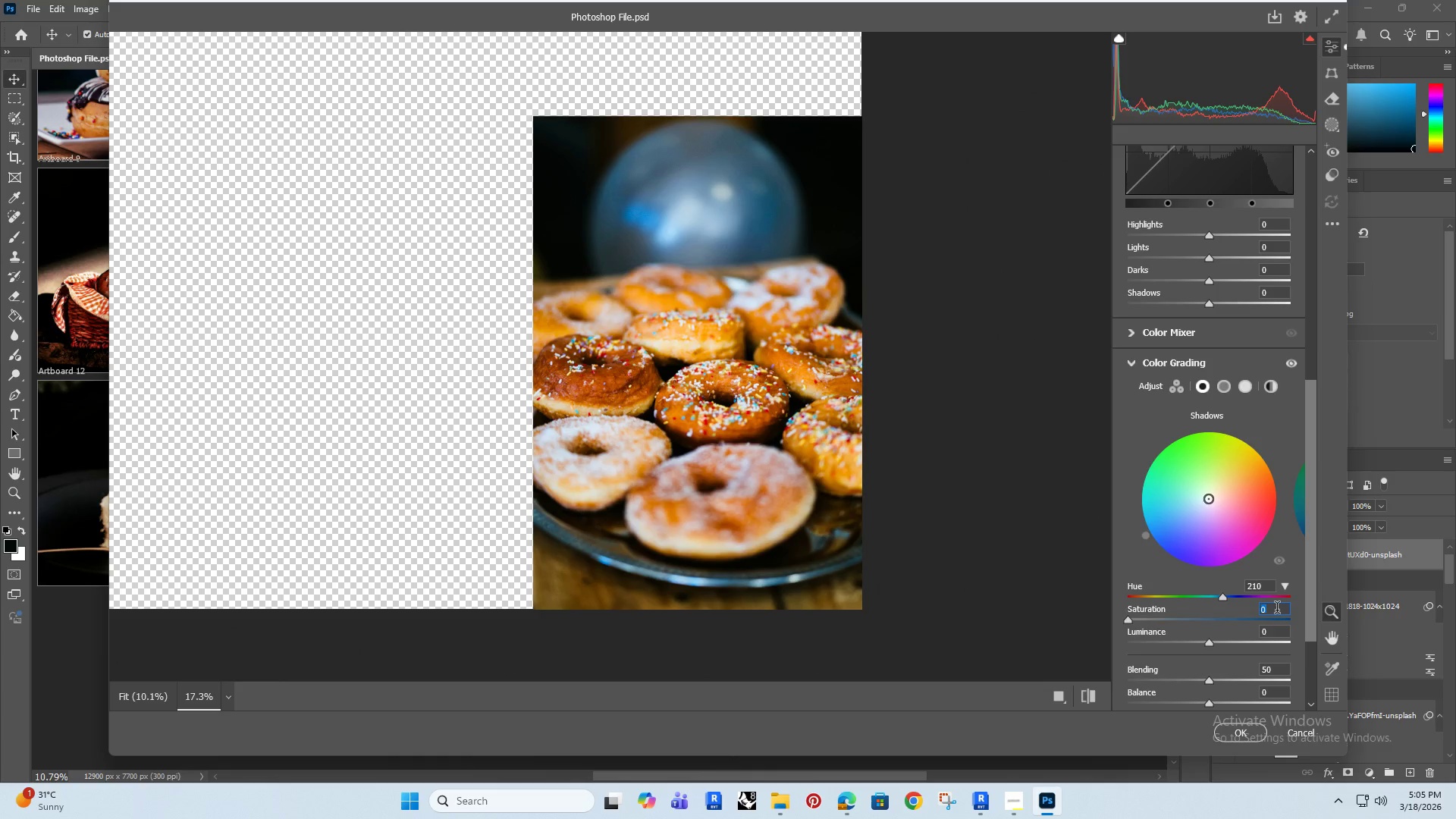 
type(20)
 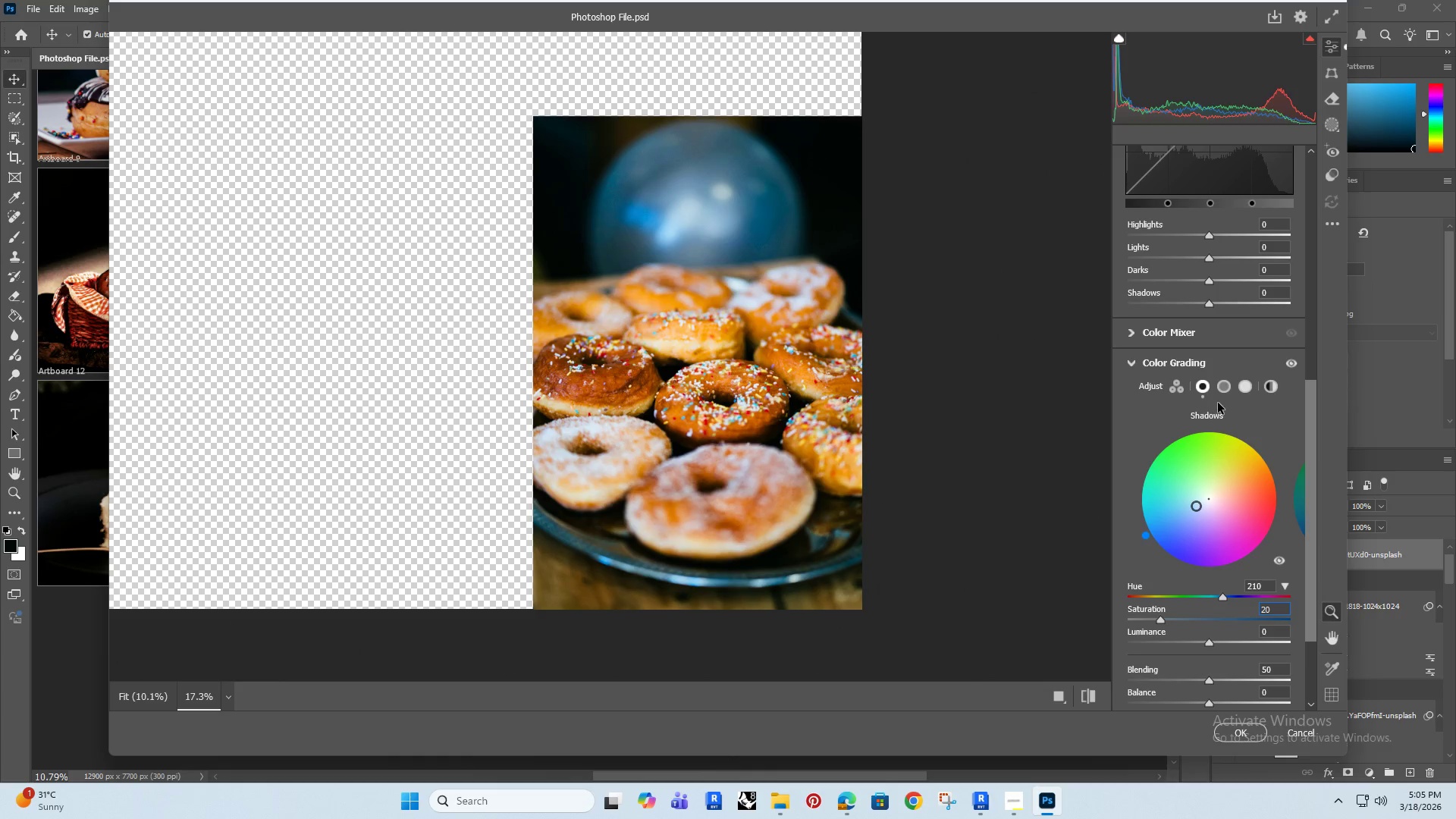 
left_click([1223, 388])
 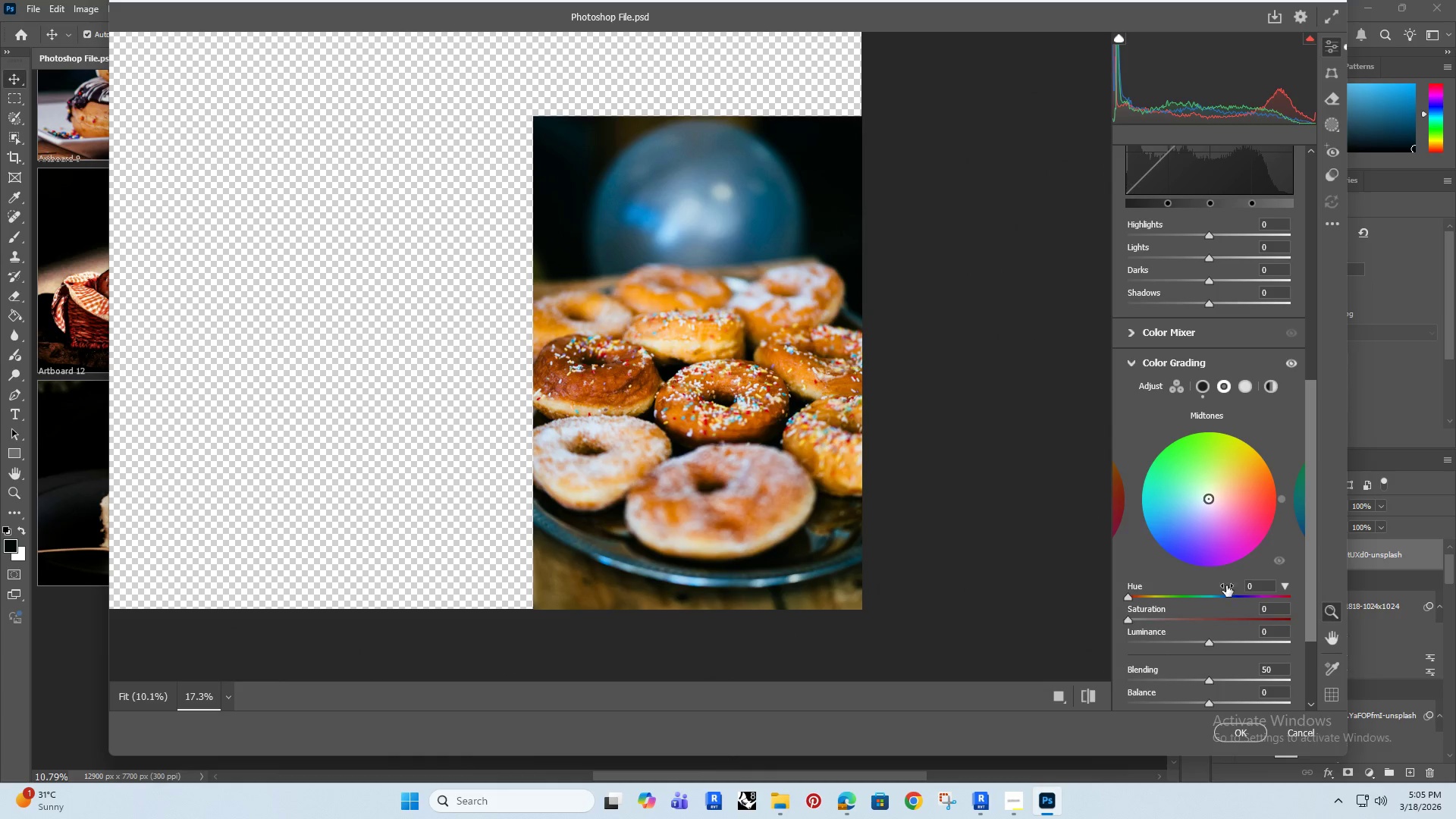 
left_click([1262, 591])
 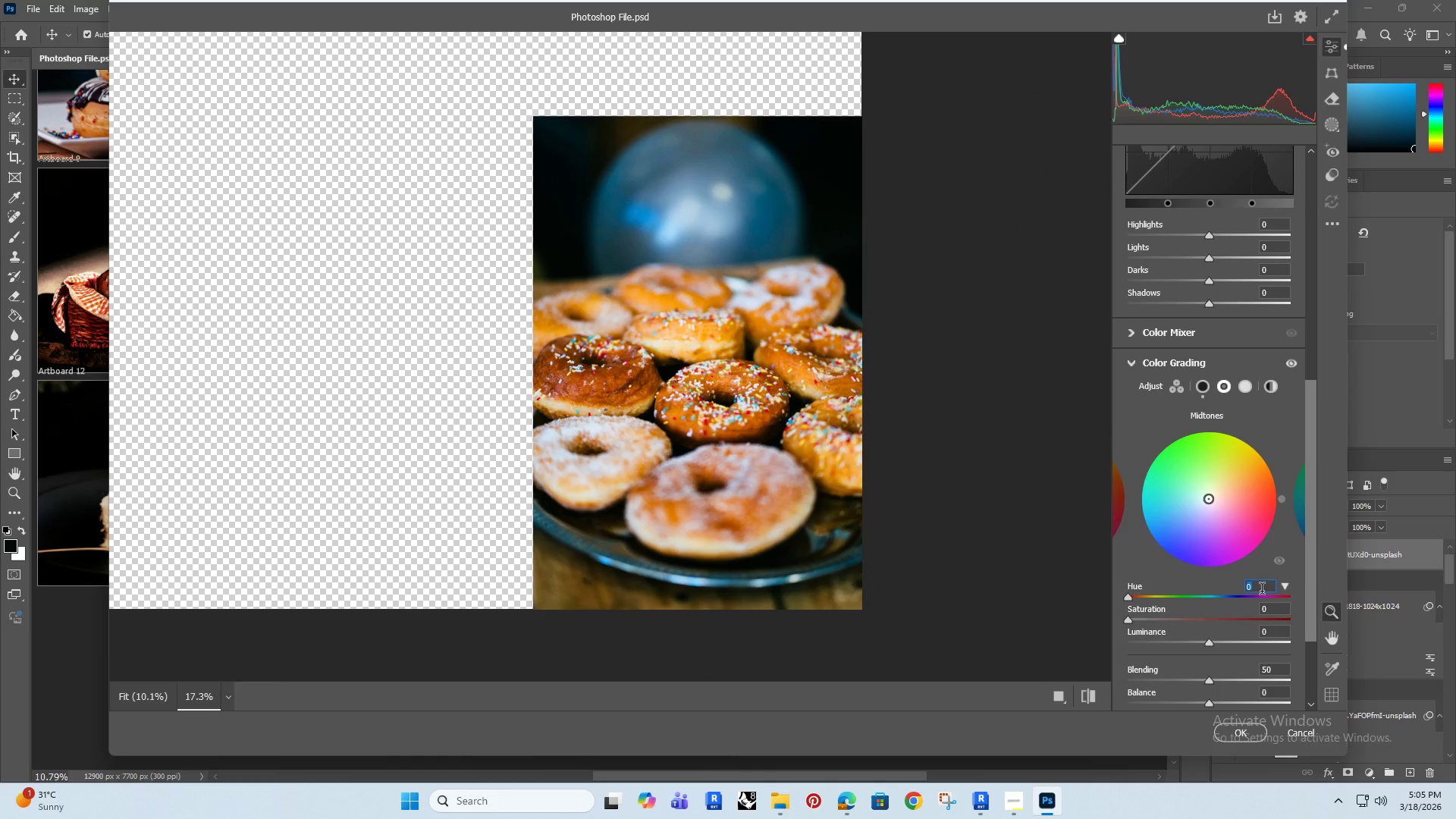 
type(330)
 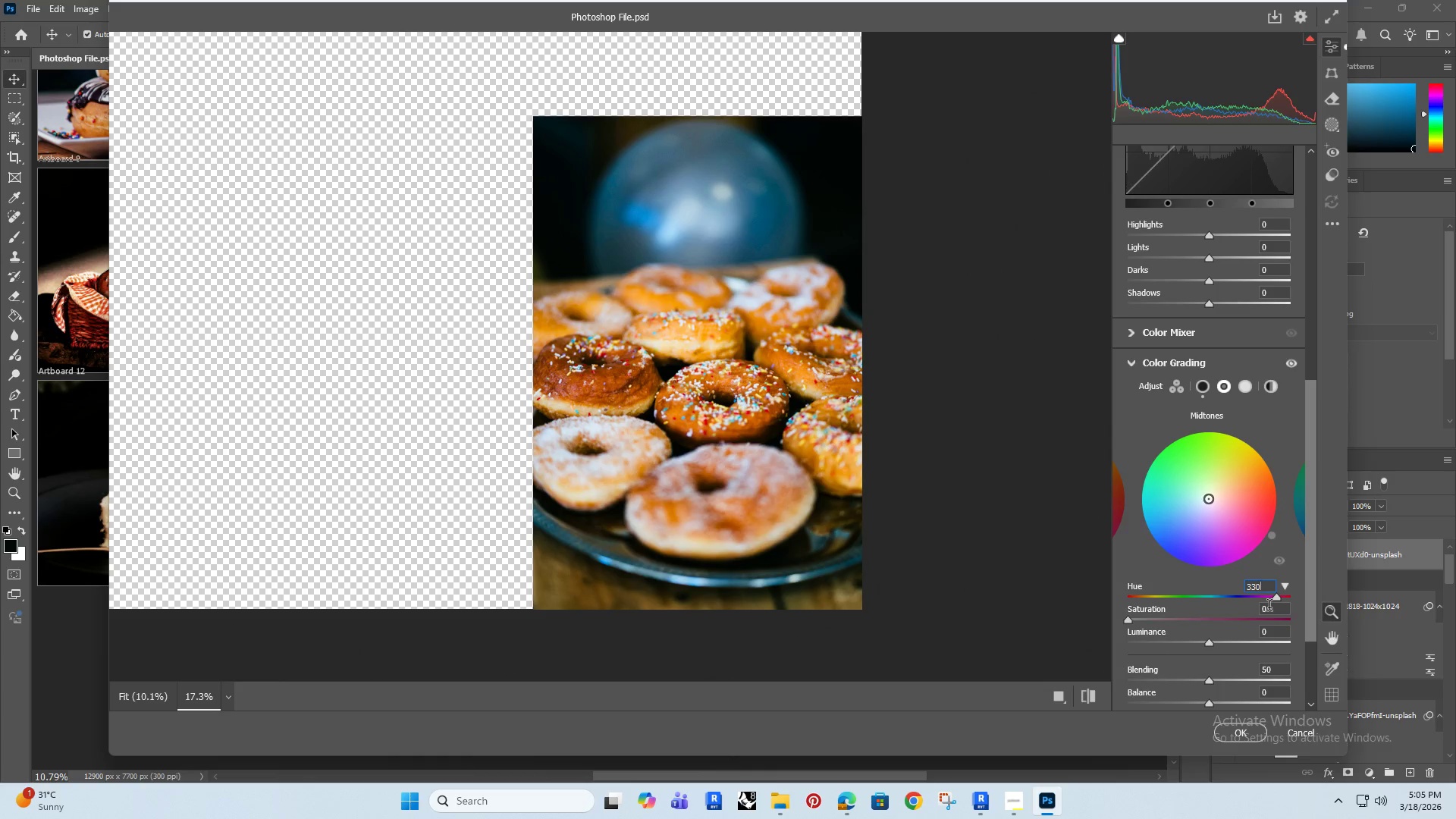 
left_click([1269, 609])
 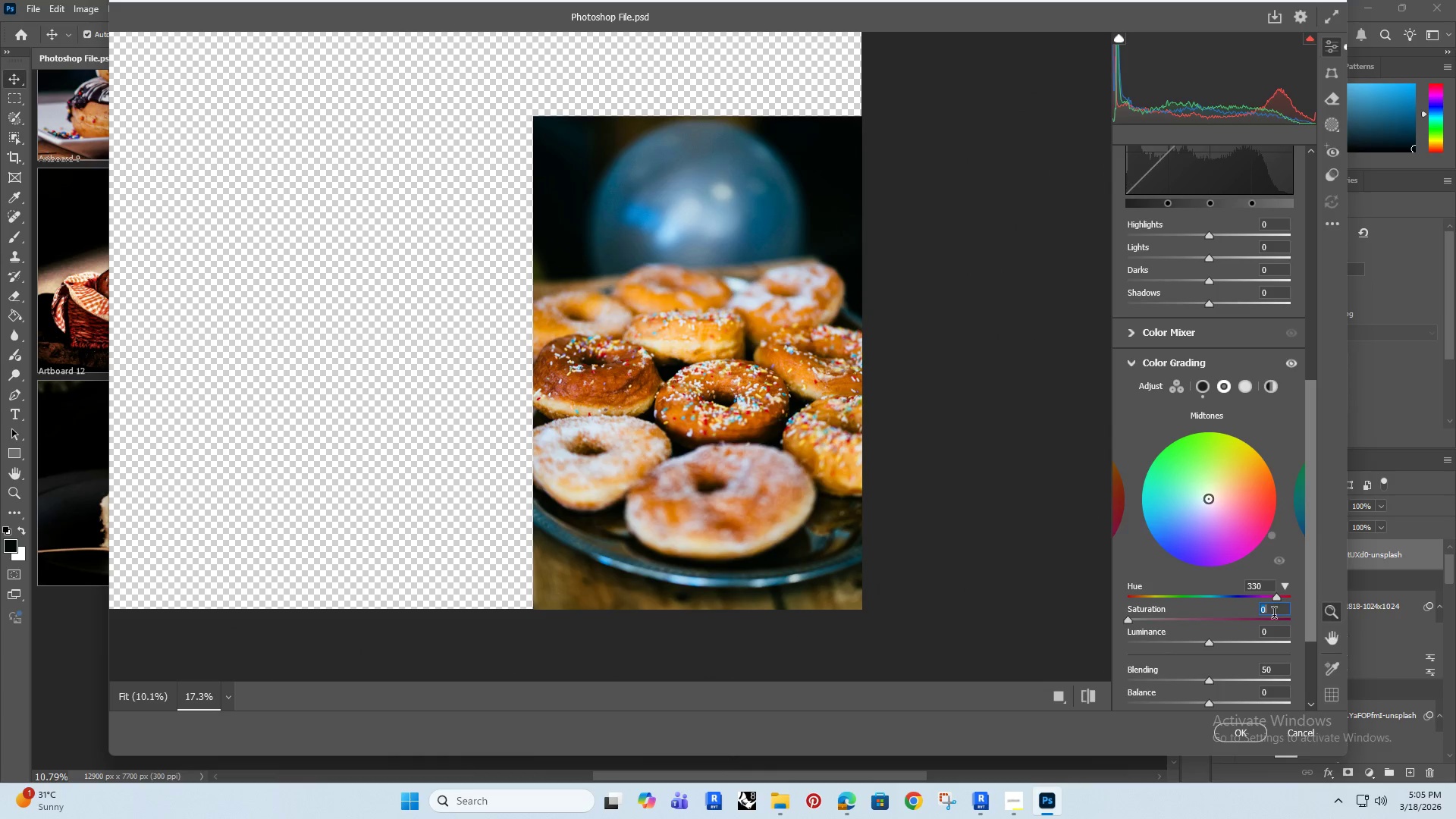 
wait(7.97)
 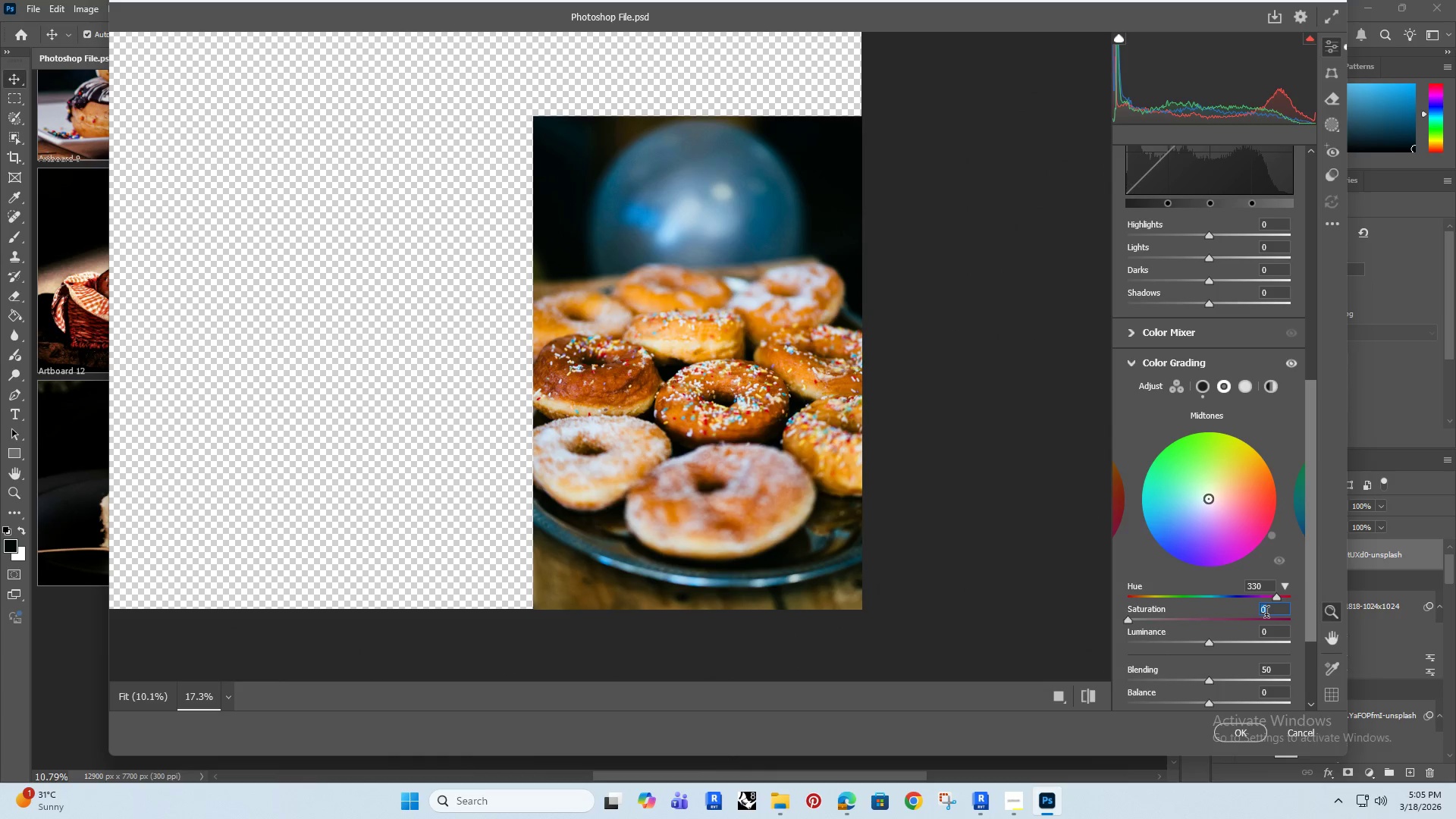 
type(25)
 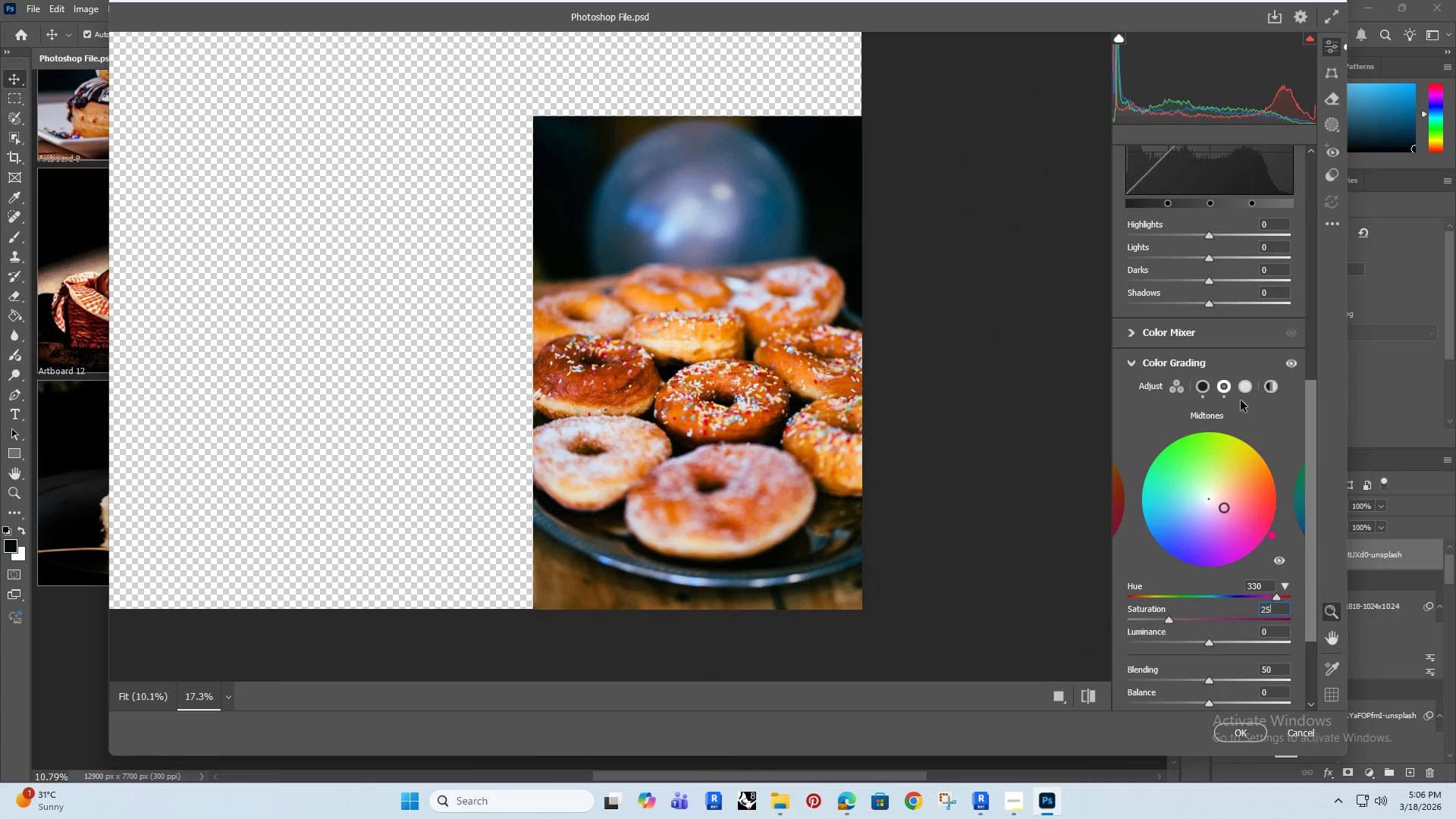 
left_click([1245, 389])
 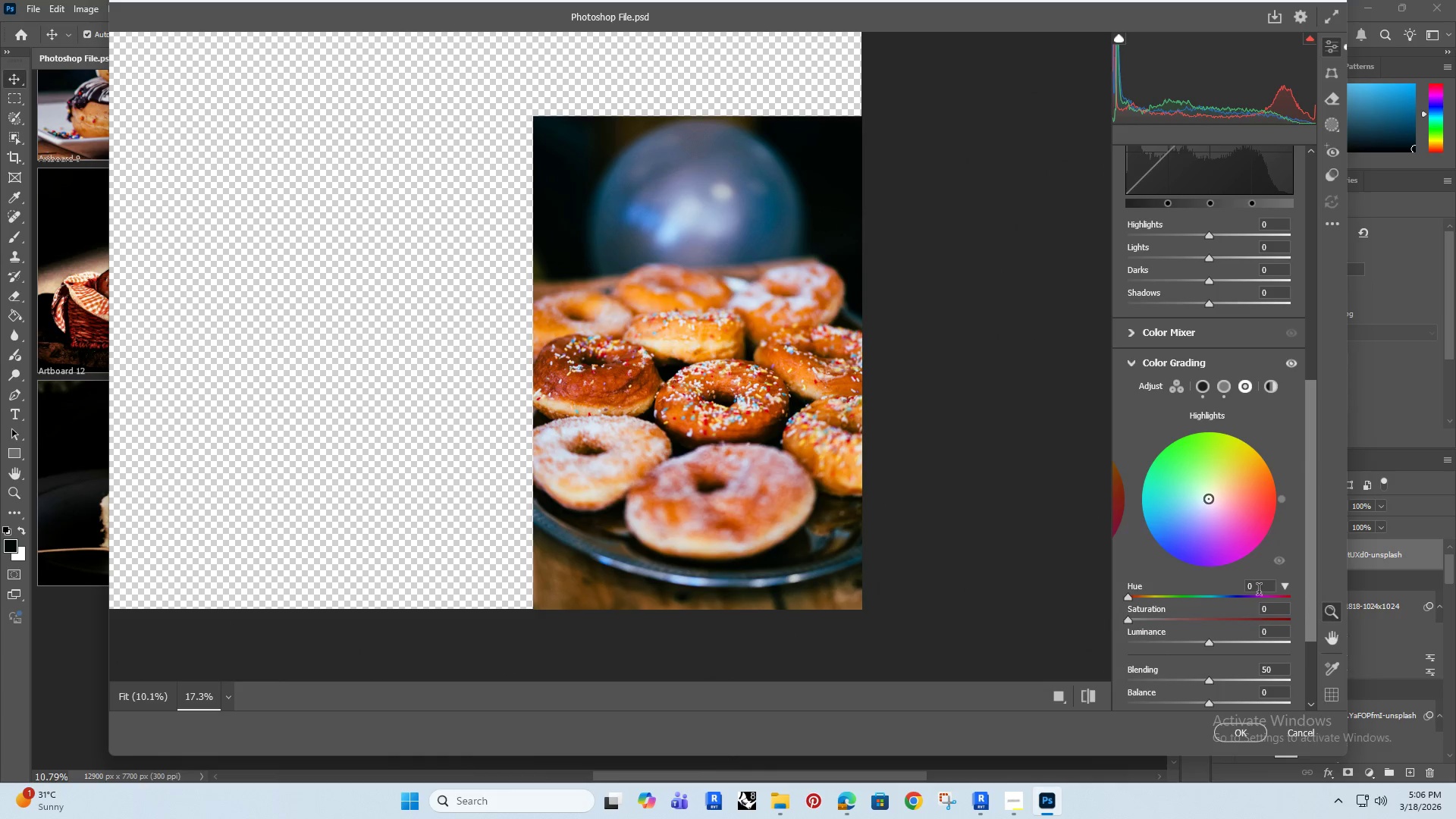 
left_click([1259, 589])
 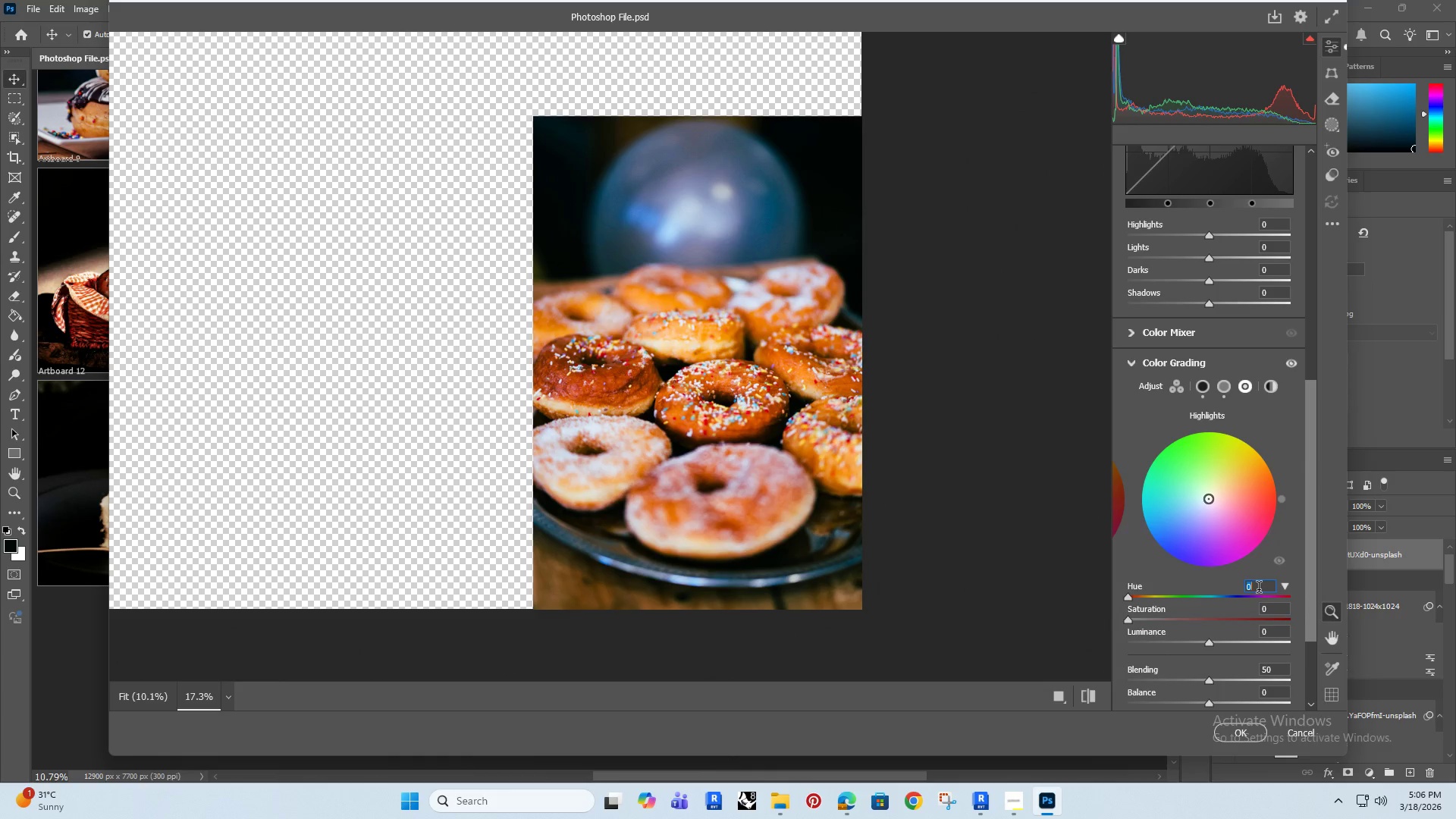 
type(45)
 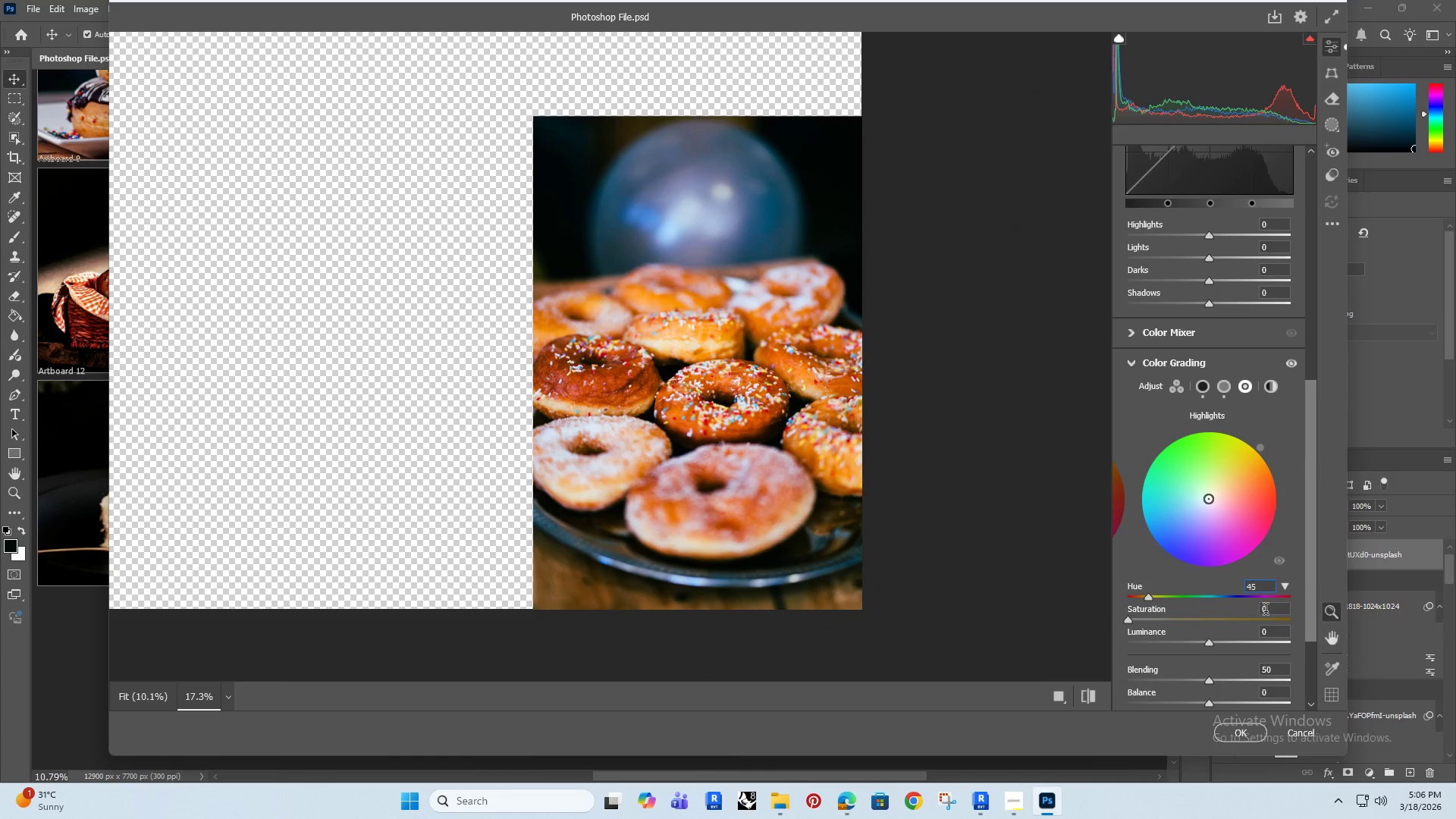 
left_click([1277, 616])
 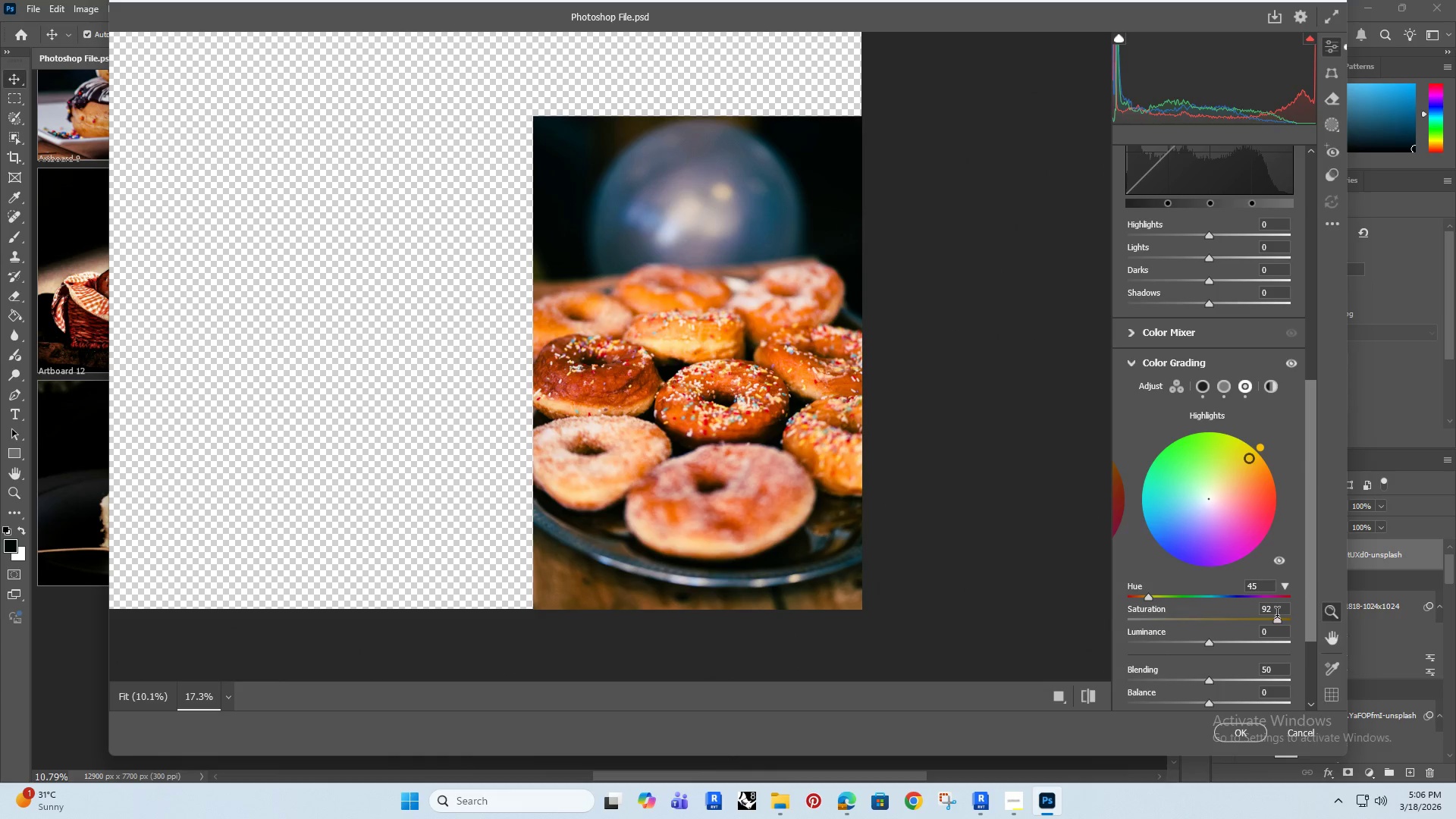 
left_click([1277, 613])
 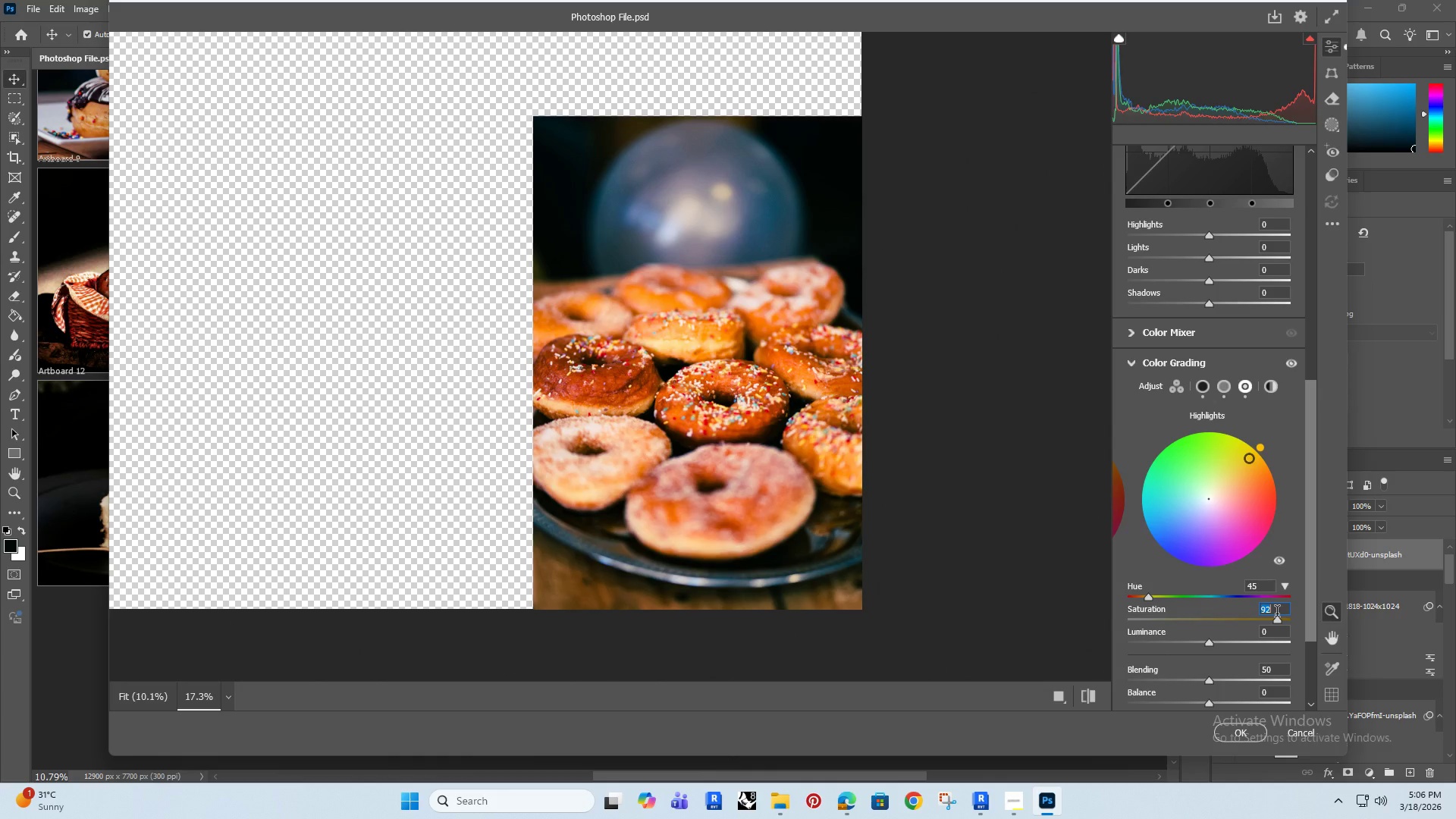 
type(10)
 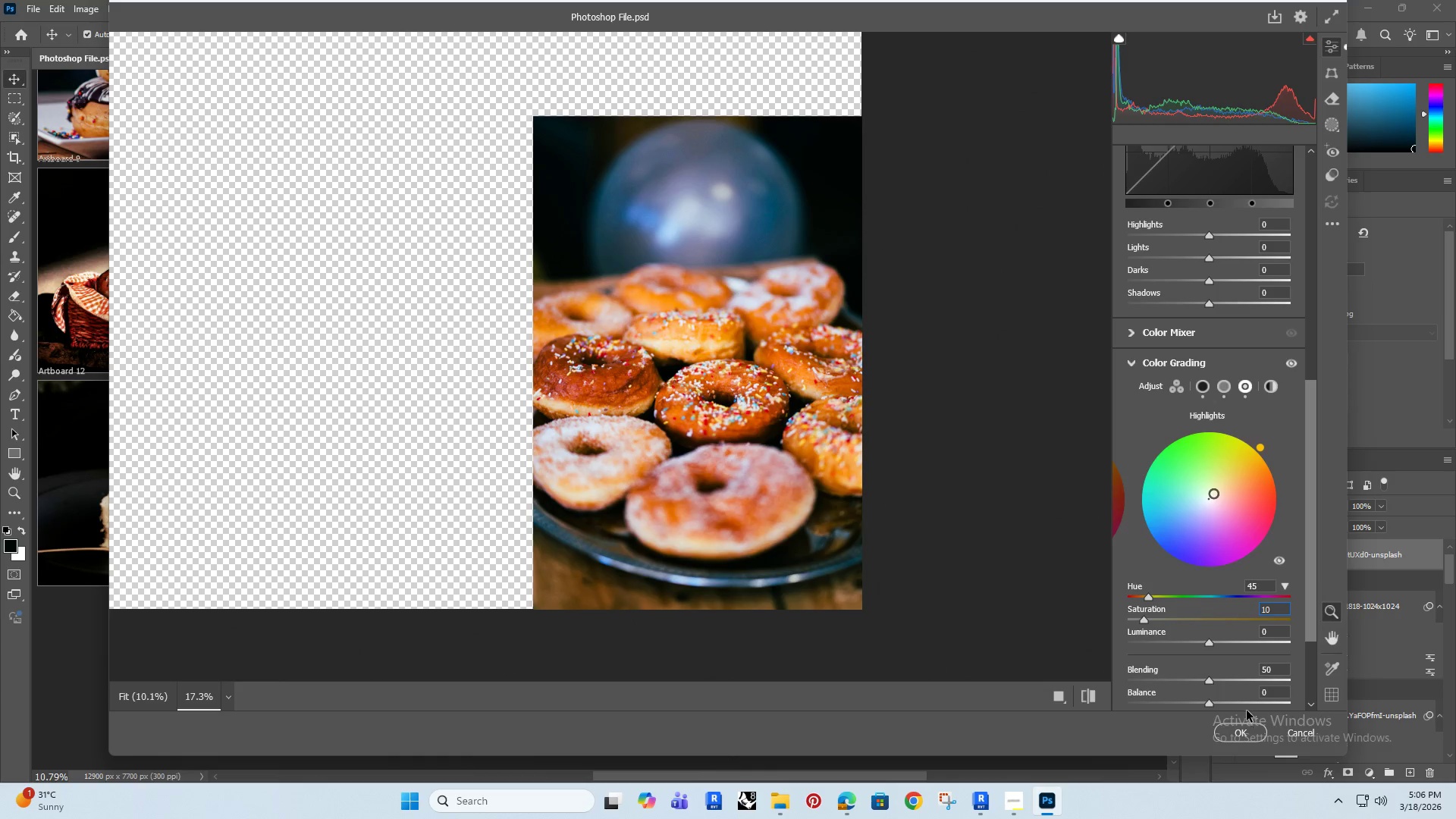 
left_click([1238, 735])
 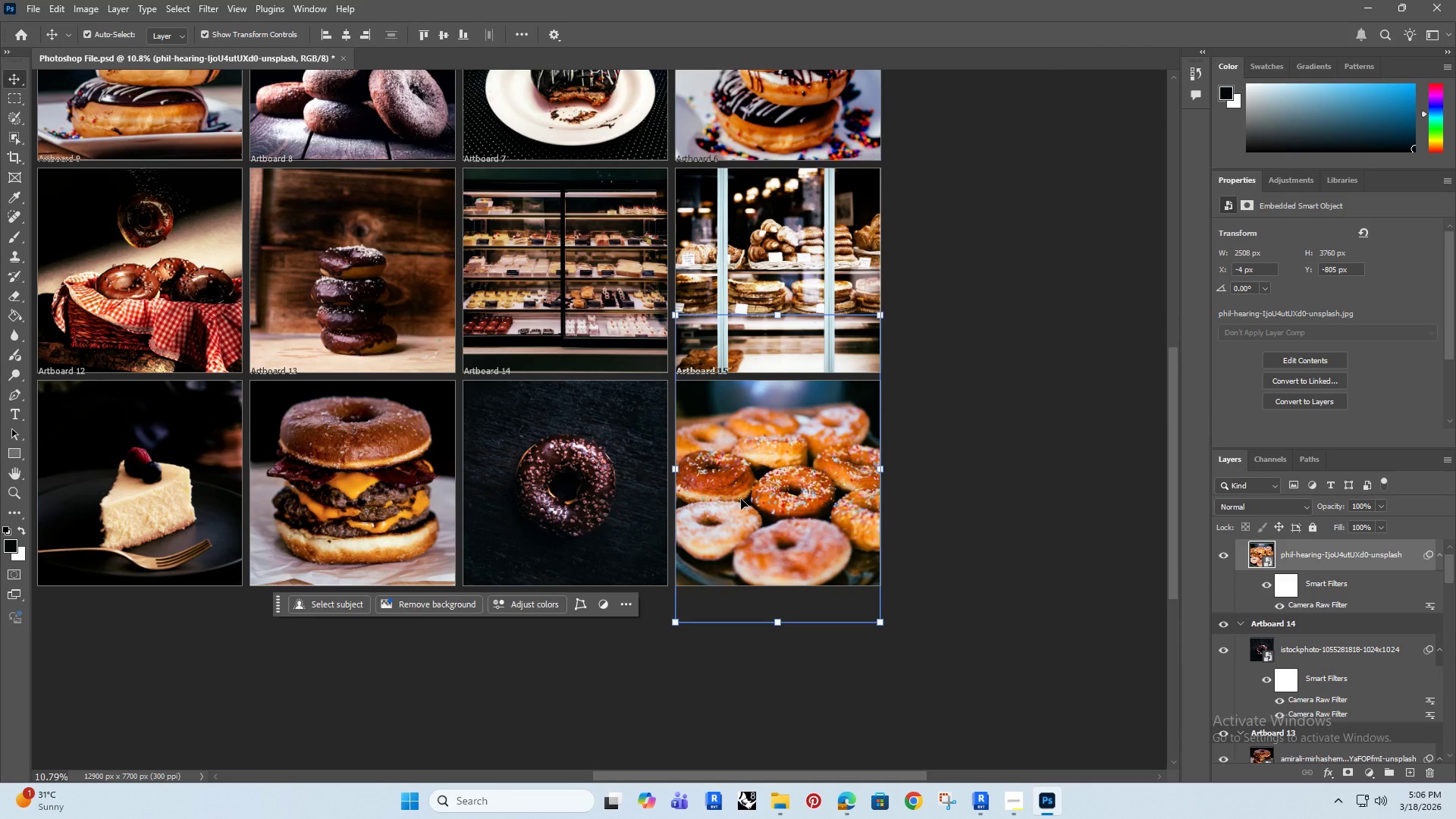 
wait(5.64)
 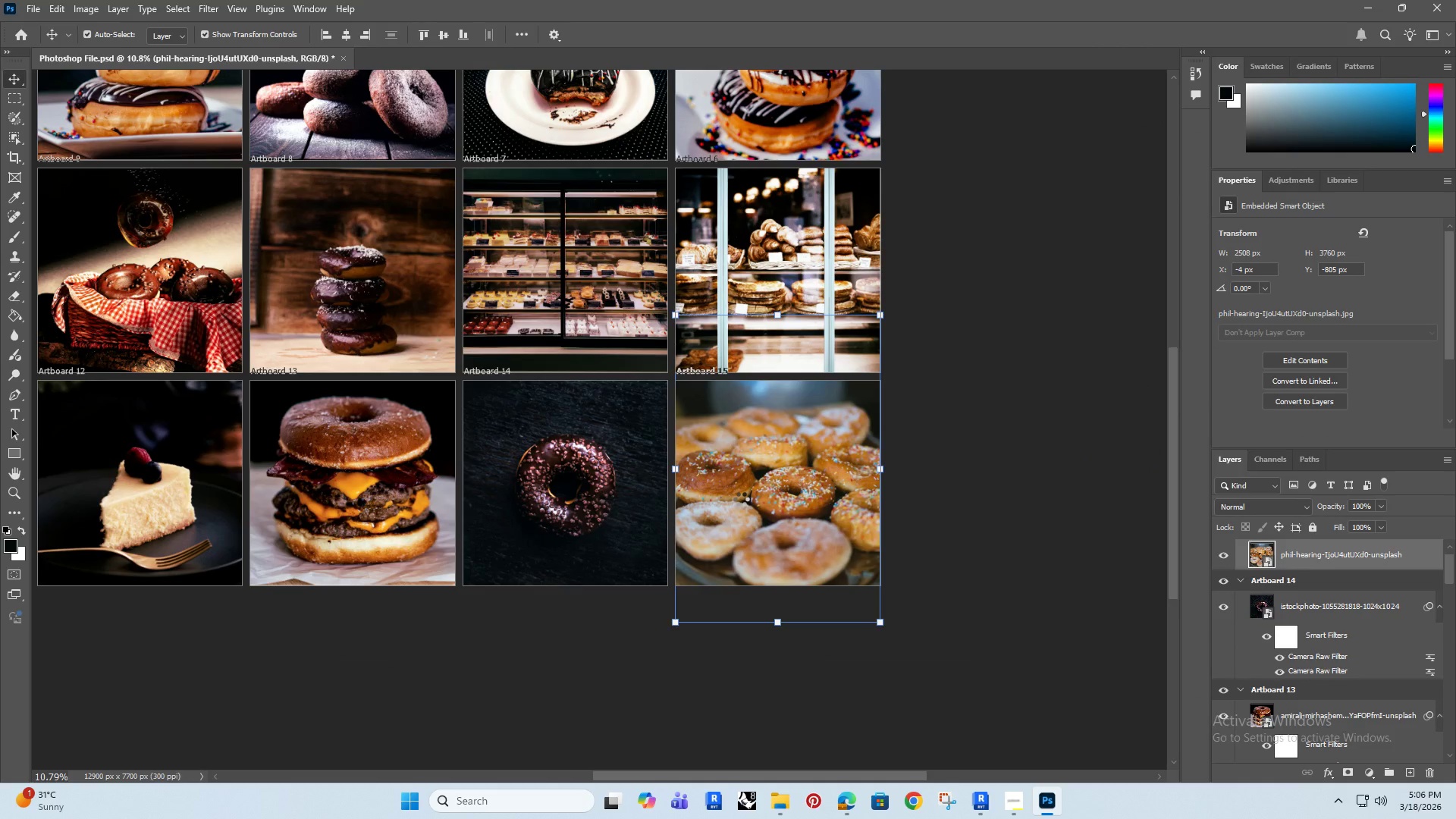 
hold_key(key=AltRight, duration=1.08)
scroll: coordinate [598, 547], scroll_direction: down, amount: 7.0
 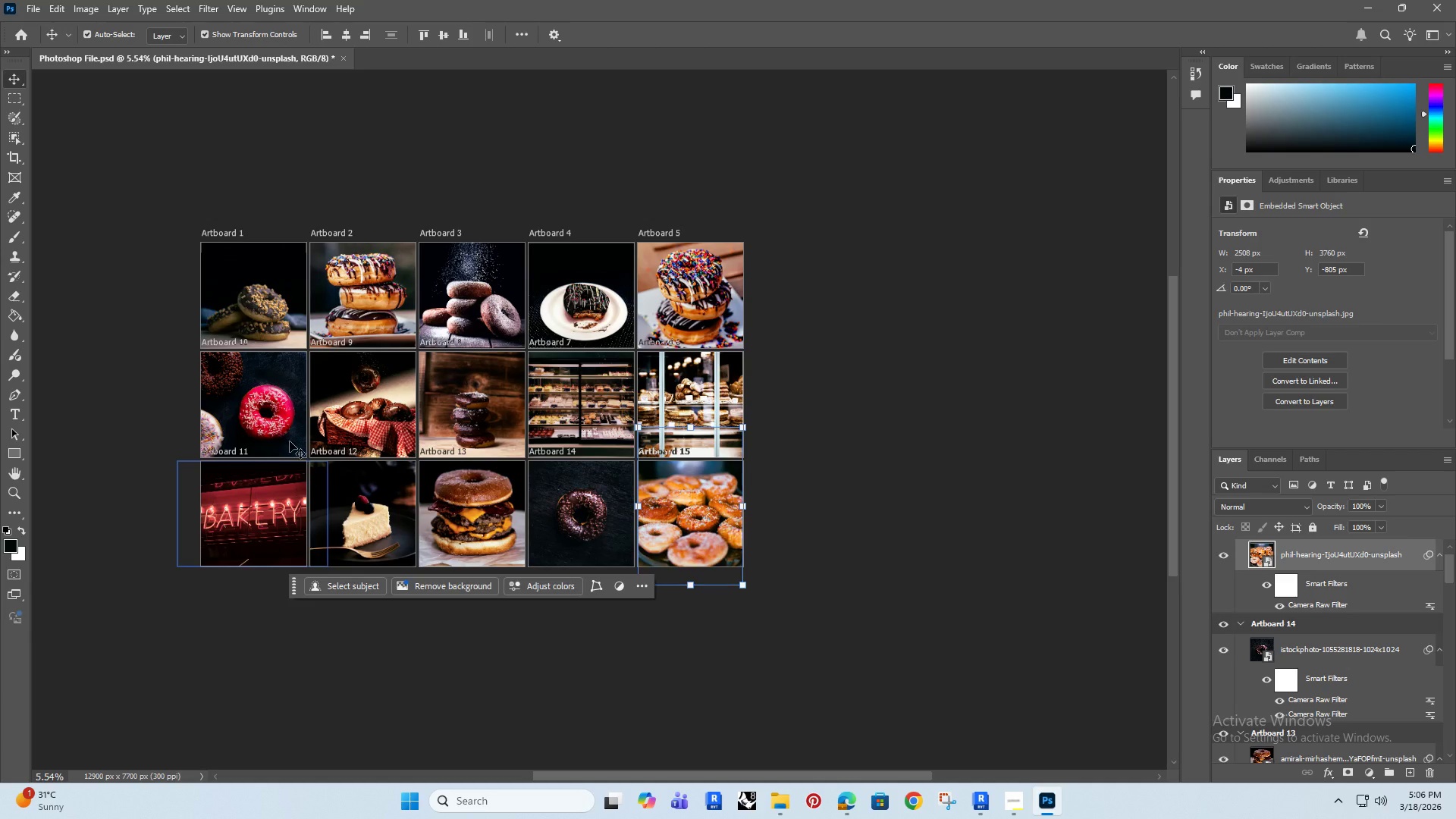 
left_click([96, 124])
 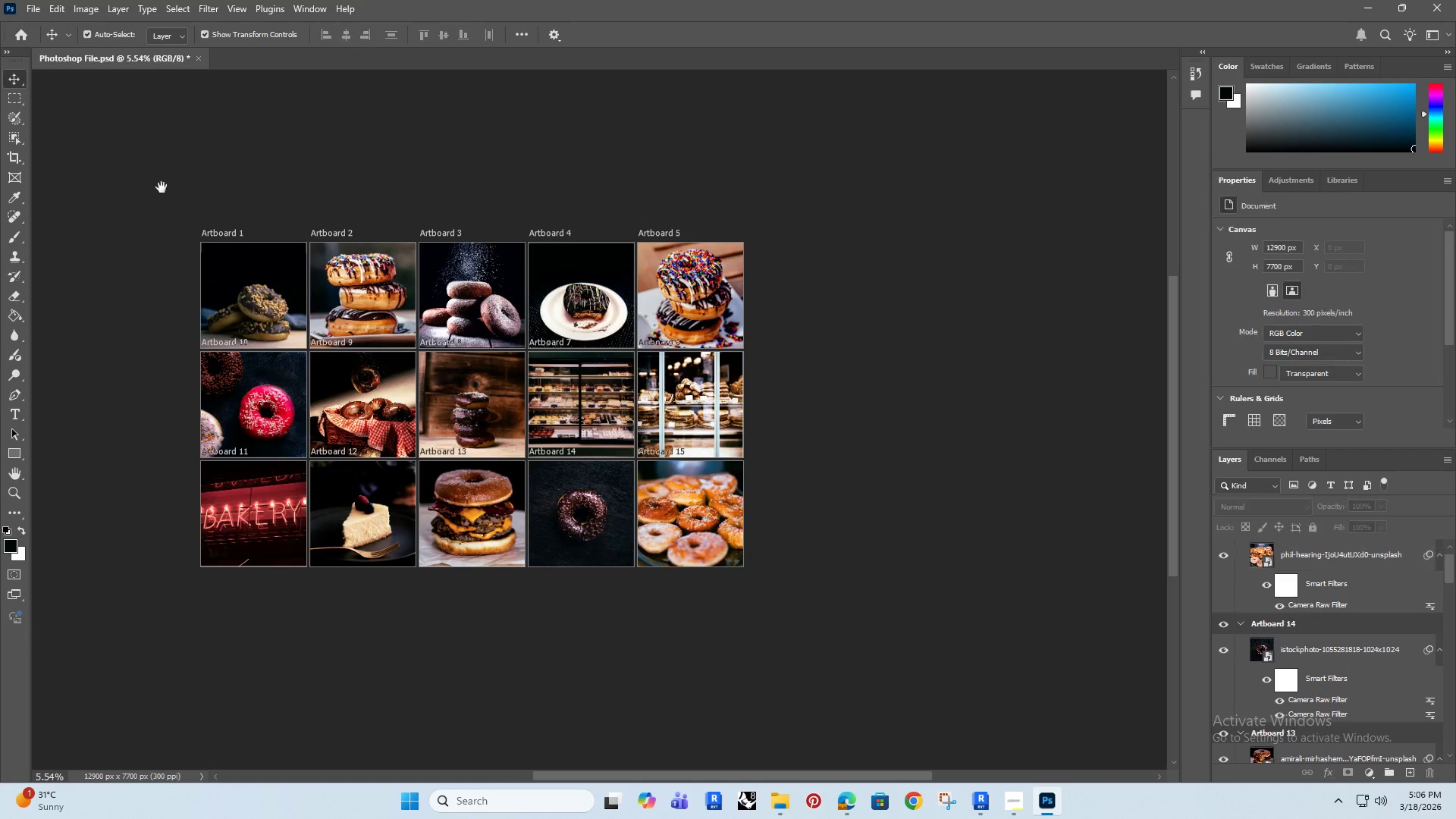 
hold_key(key=Space, duration=0.59)
 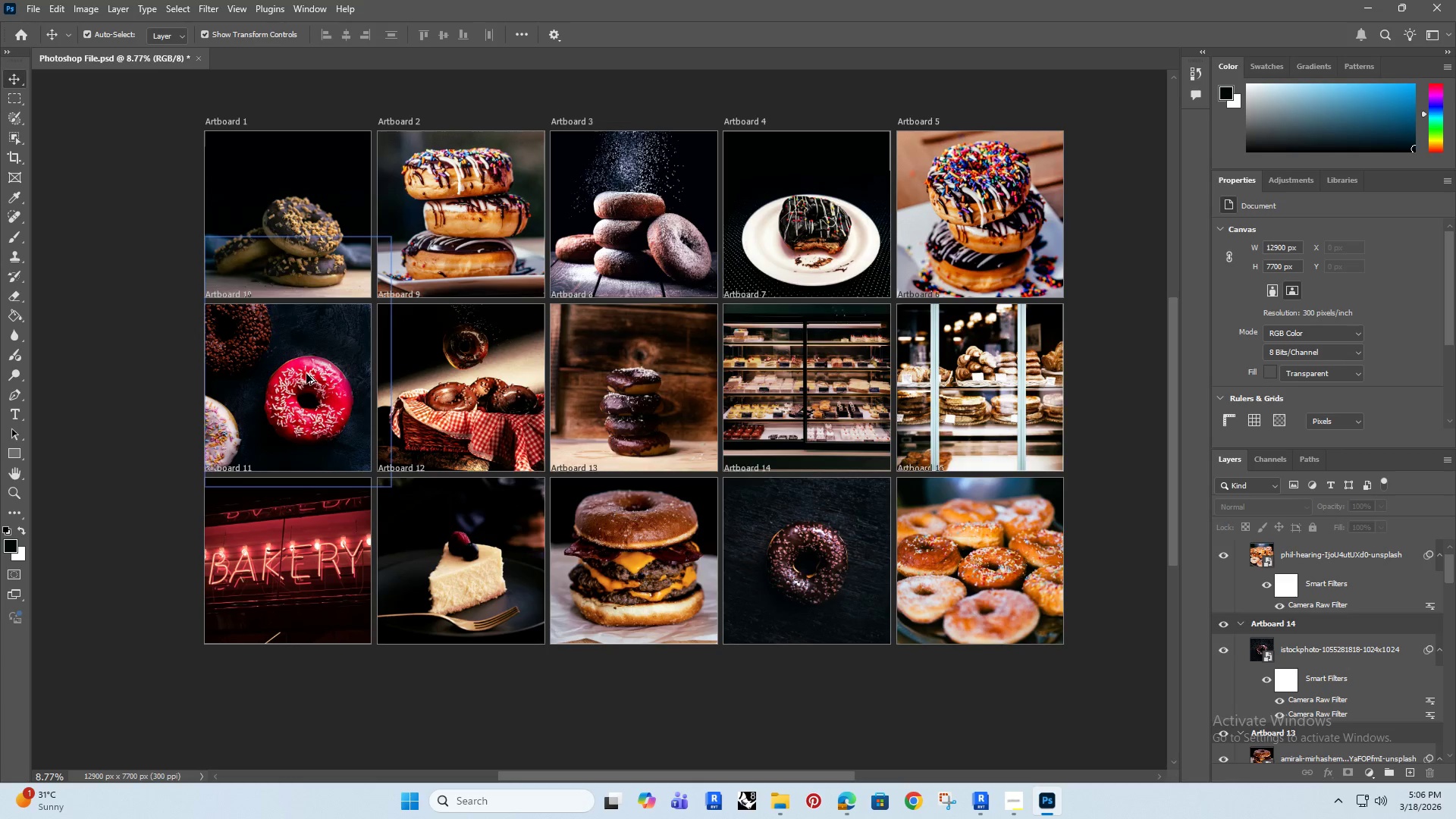 
left_click_drag(start_coordinate=[156, 180], to_coordinate=[197, 157])
 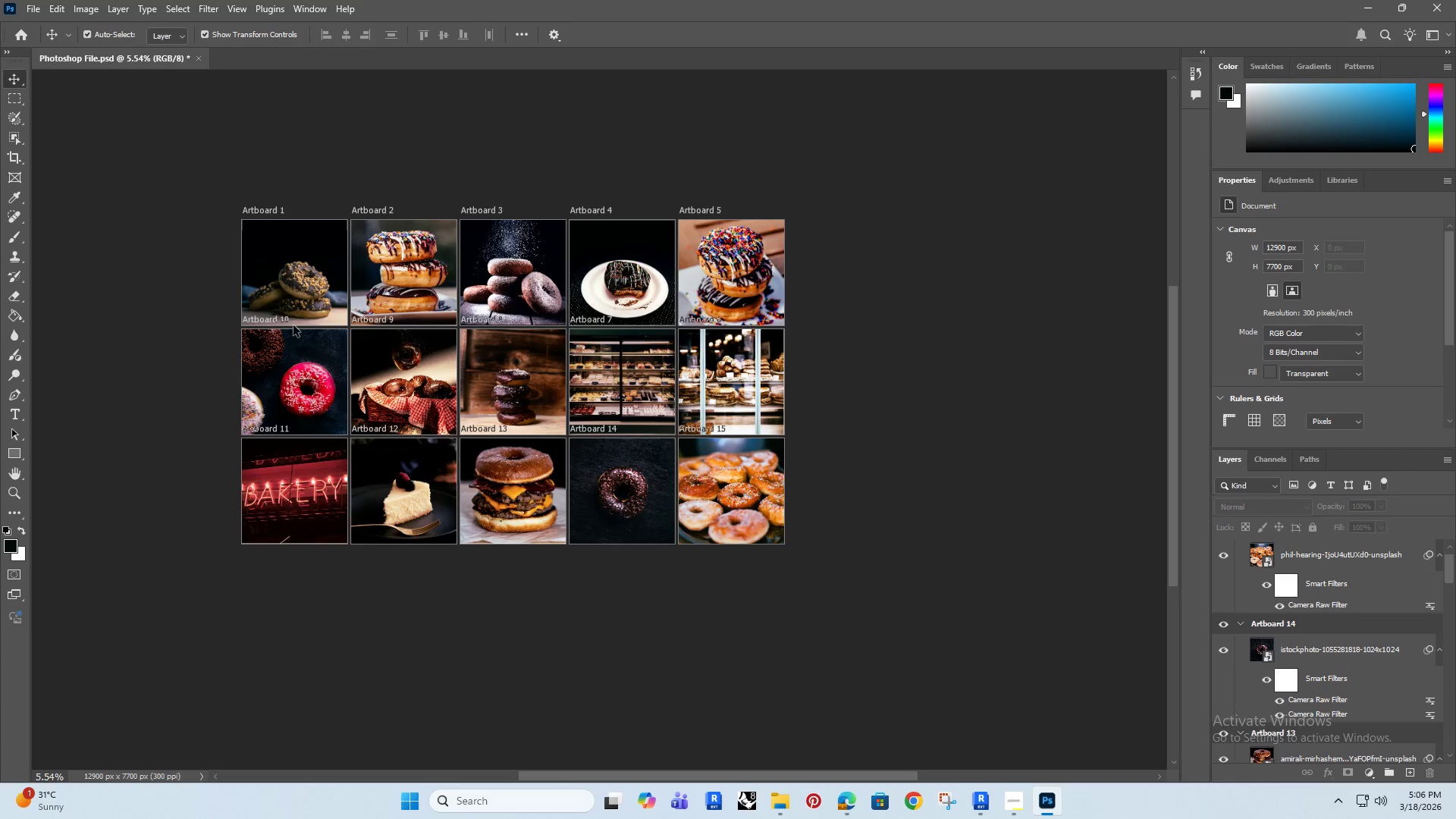 
hold_key(key=AltRight, duration=0.52)
scroll: coordinate [305, 372], scroll_direction: up, amount: 5.0
 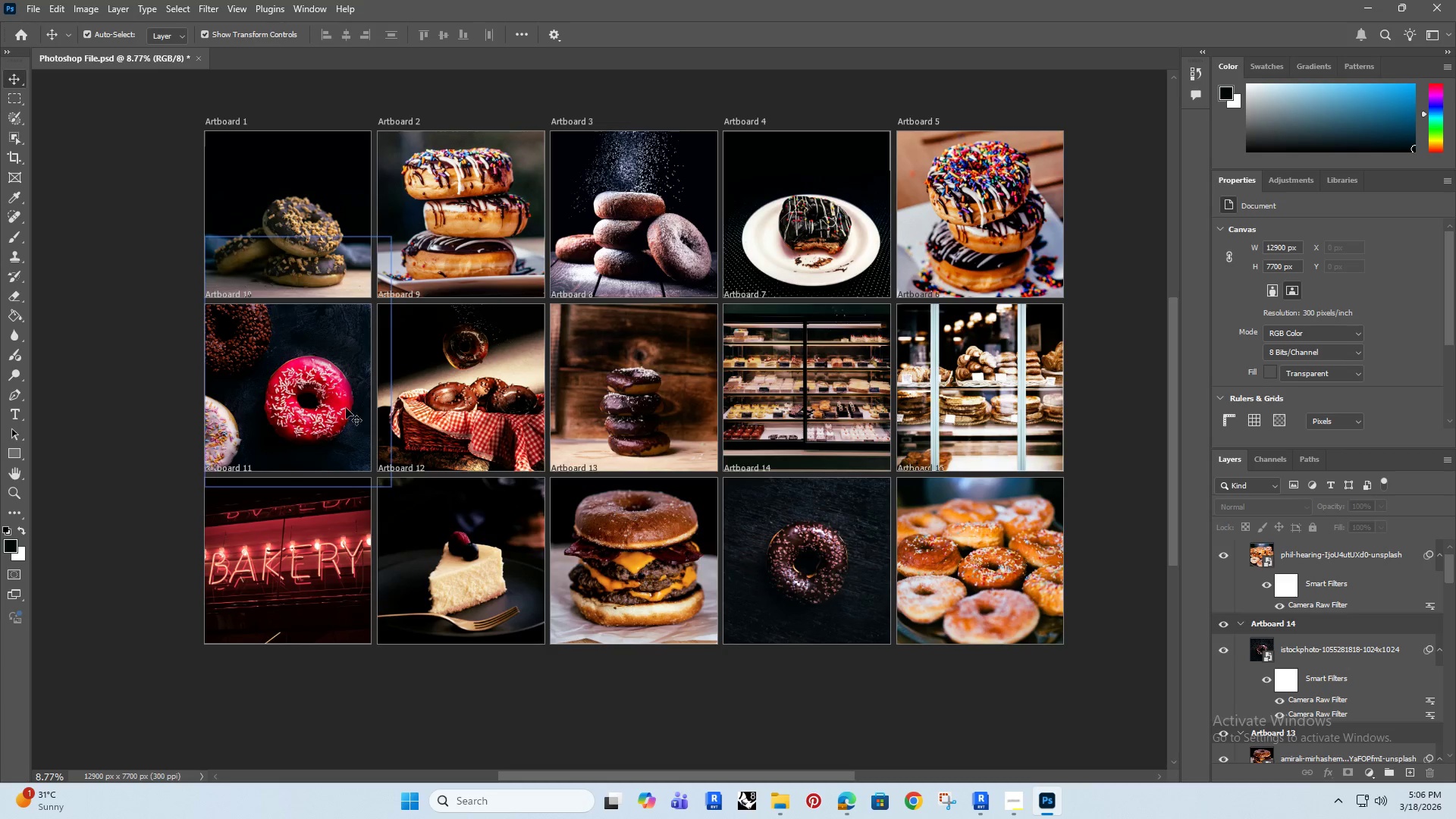 
hold_key(key=Space, duration=1.53)
 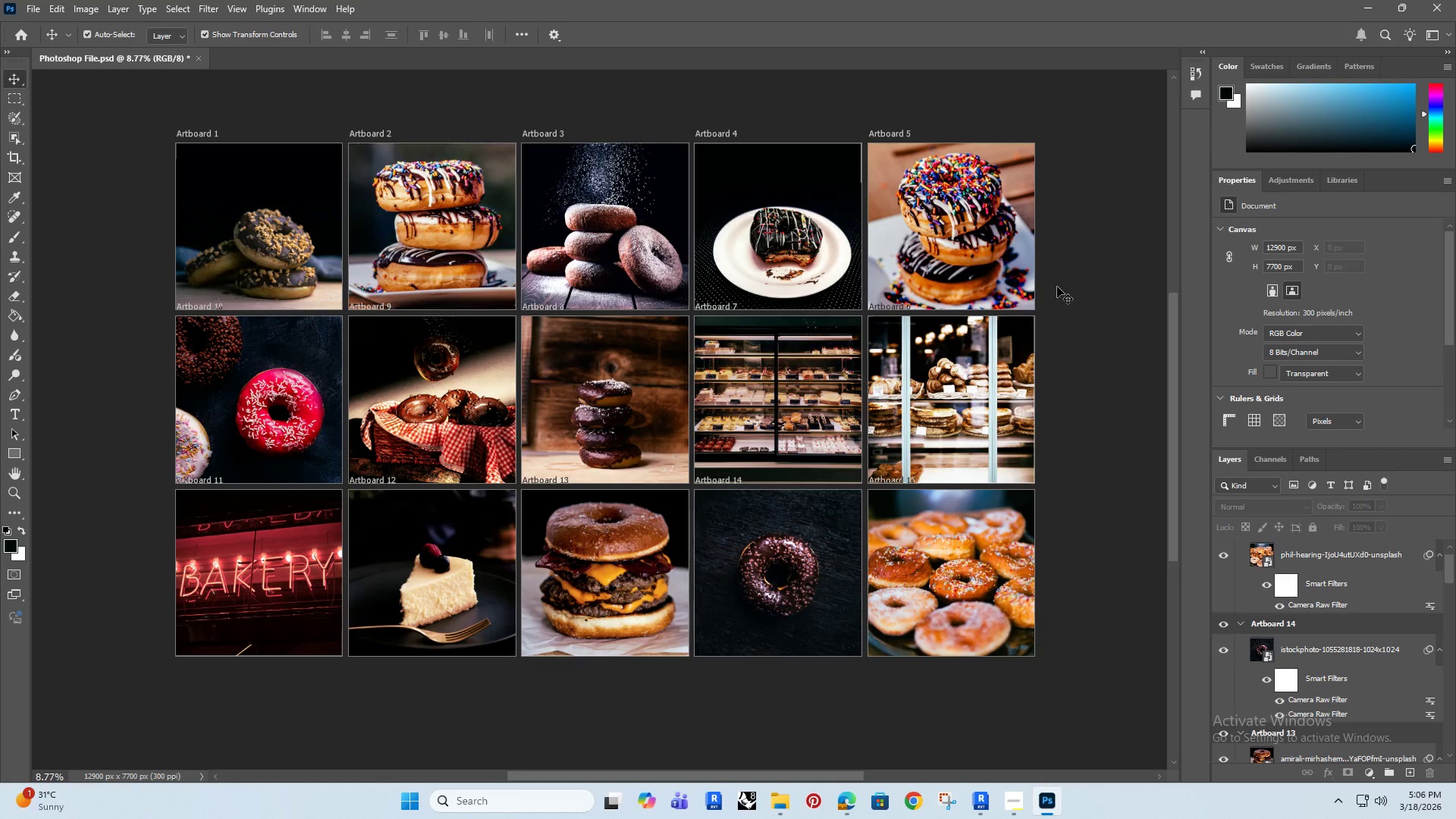 
left_click([1087, 243])
 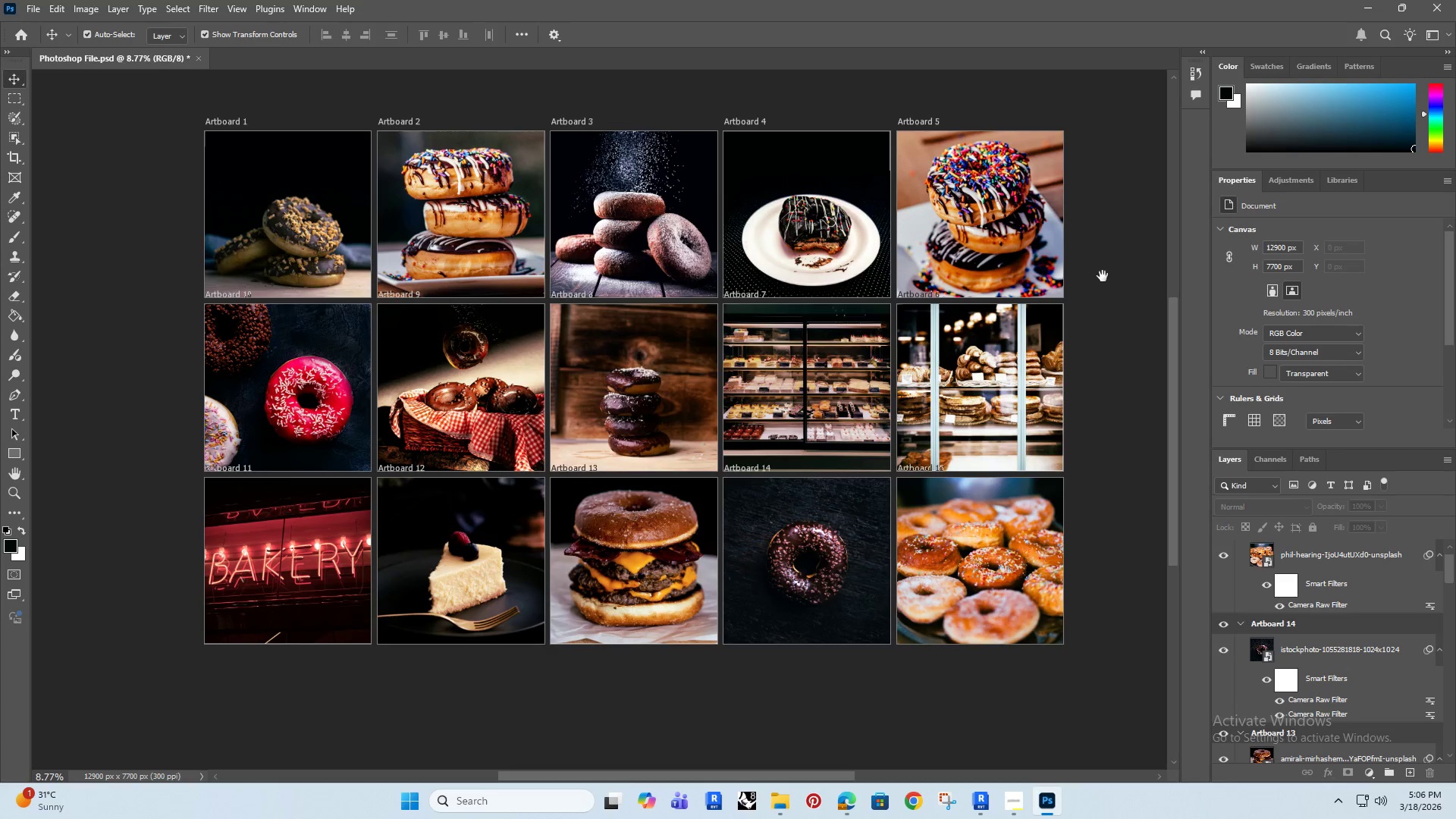 
left_click_drag(start_coordinate=[1103, 276], to_coordinate=[1074, 288])
 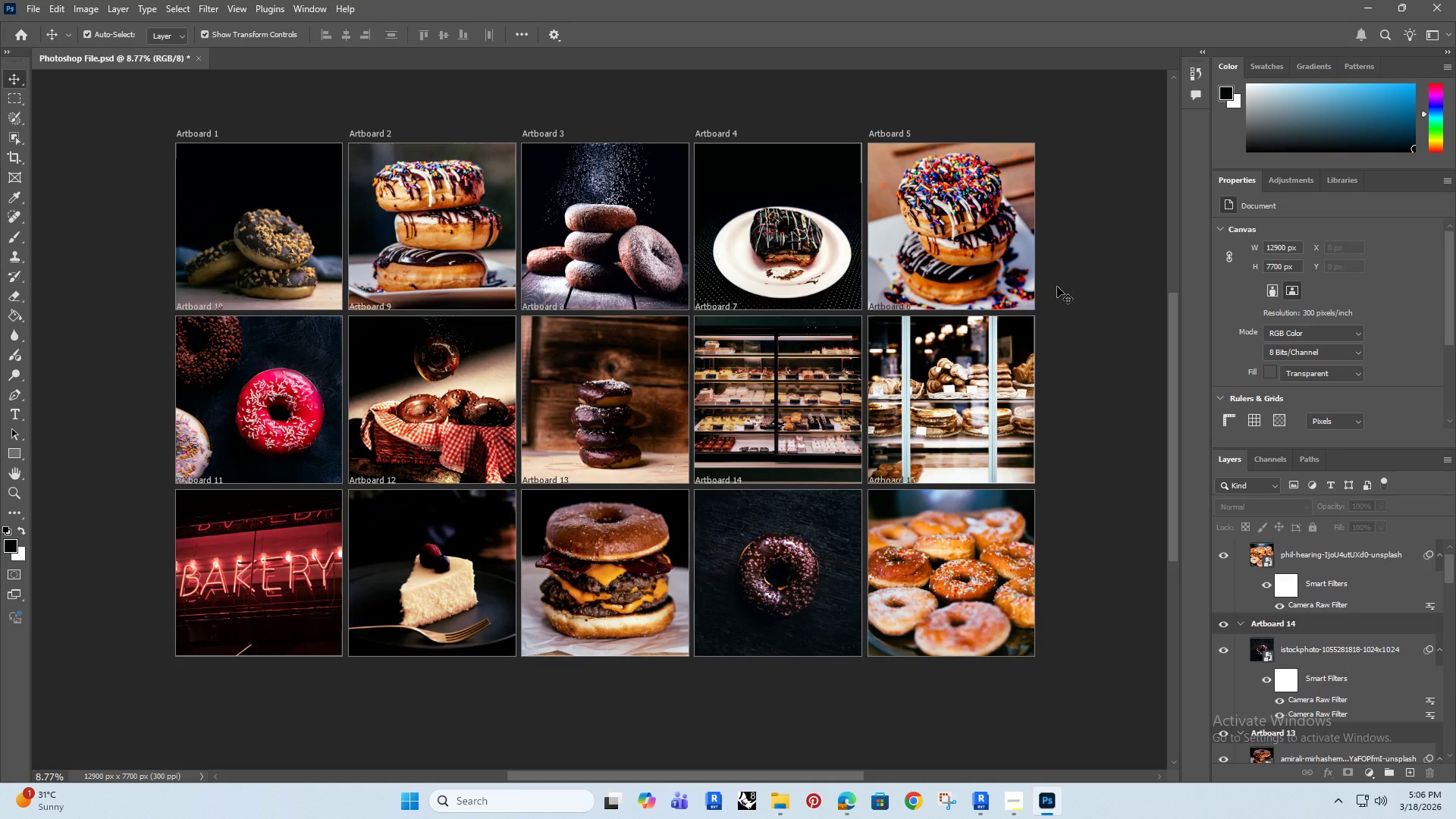 
key(Space)
 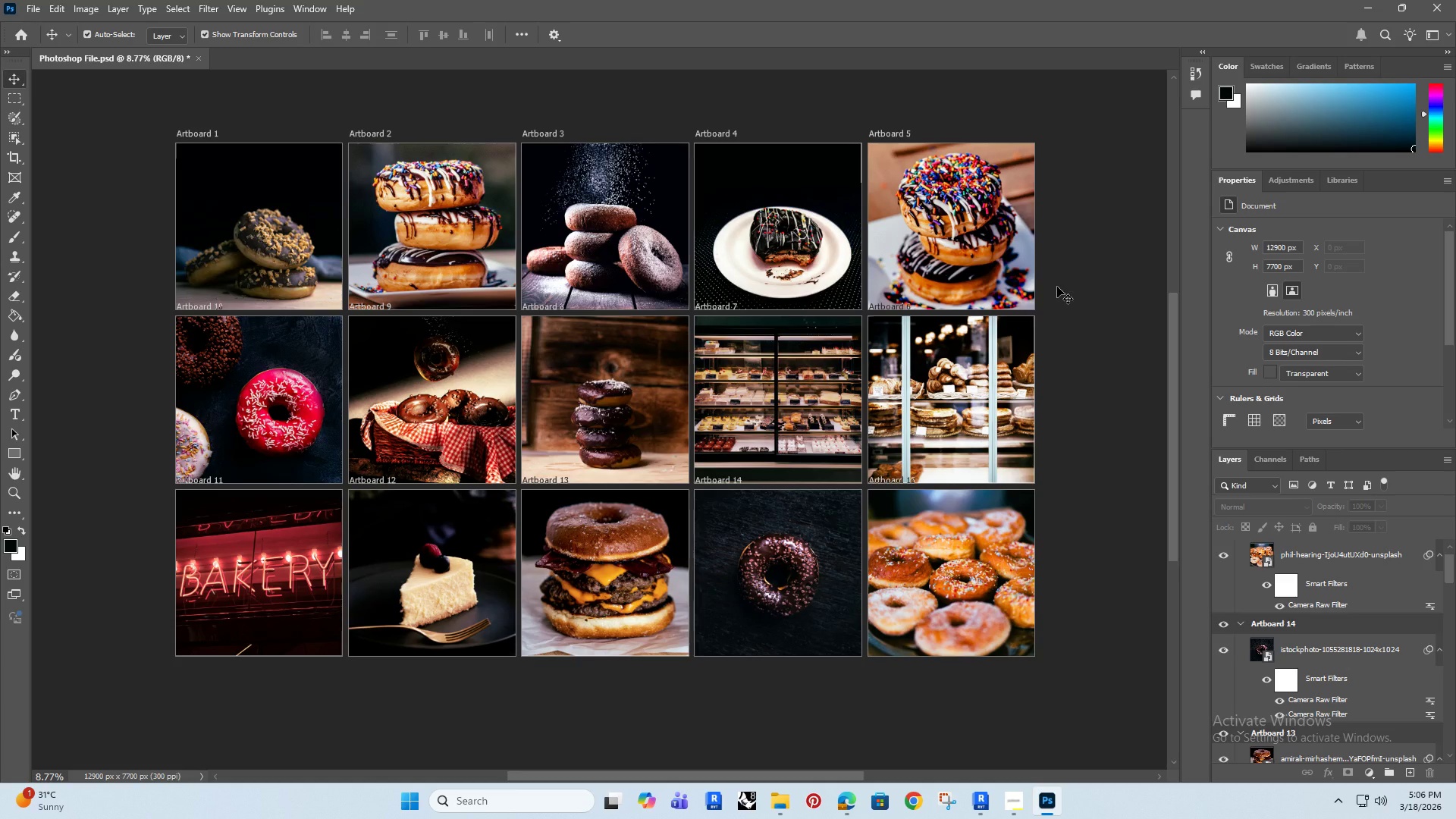 
wait(8.09)
 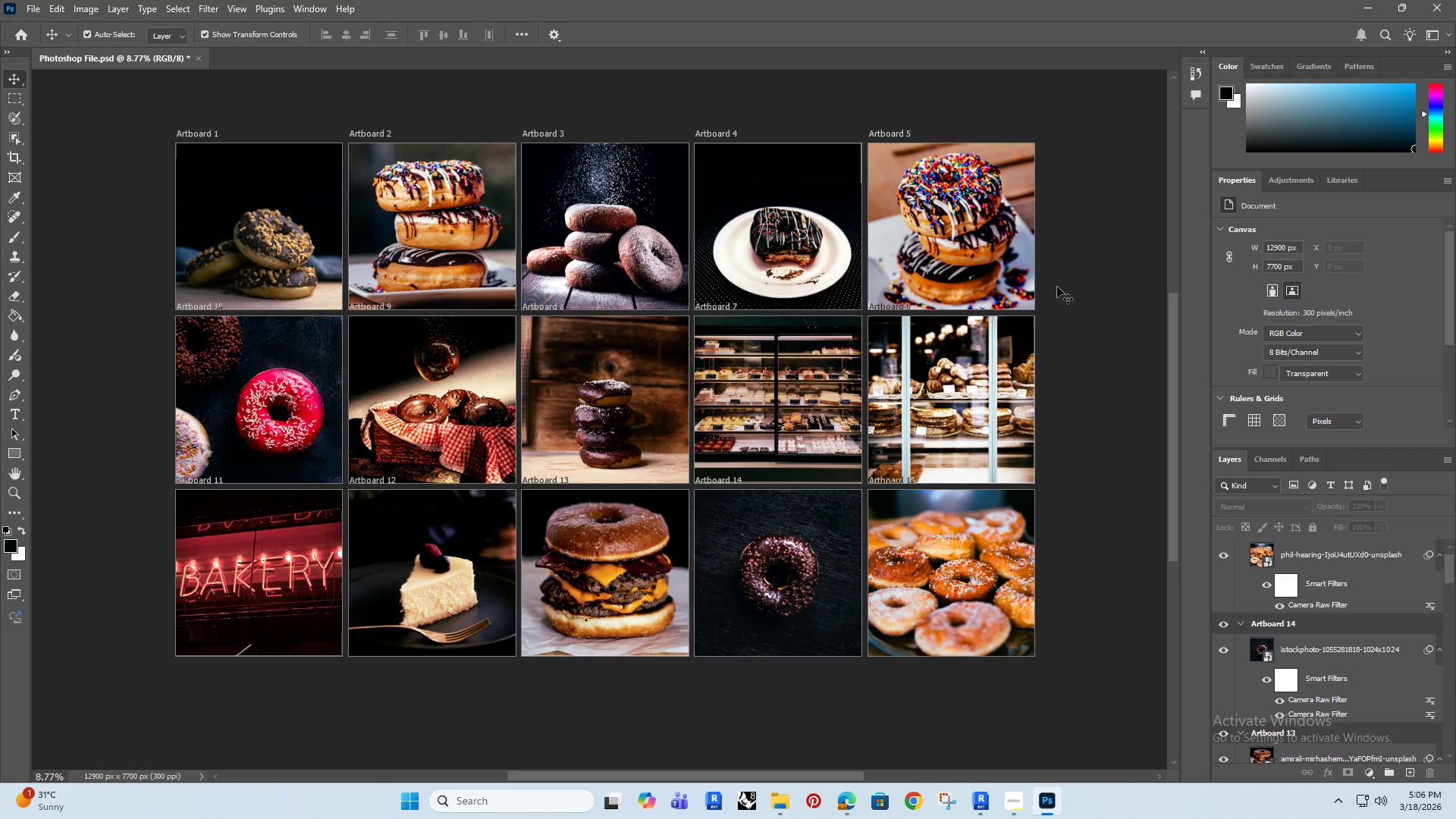 
left_click([726, 676])
 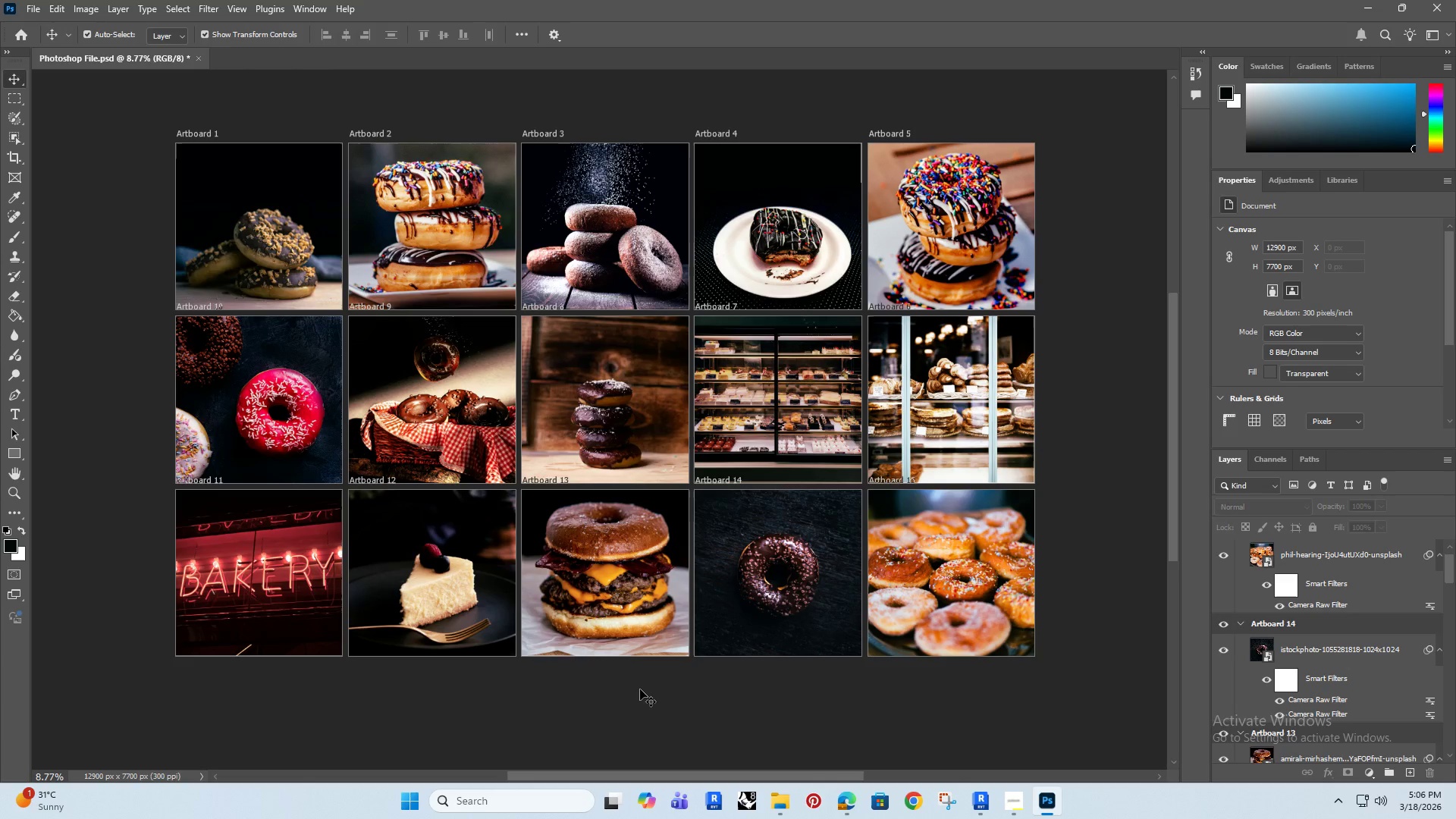 
left_click([608, 701])
 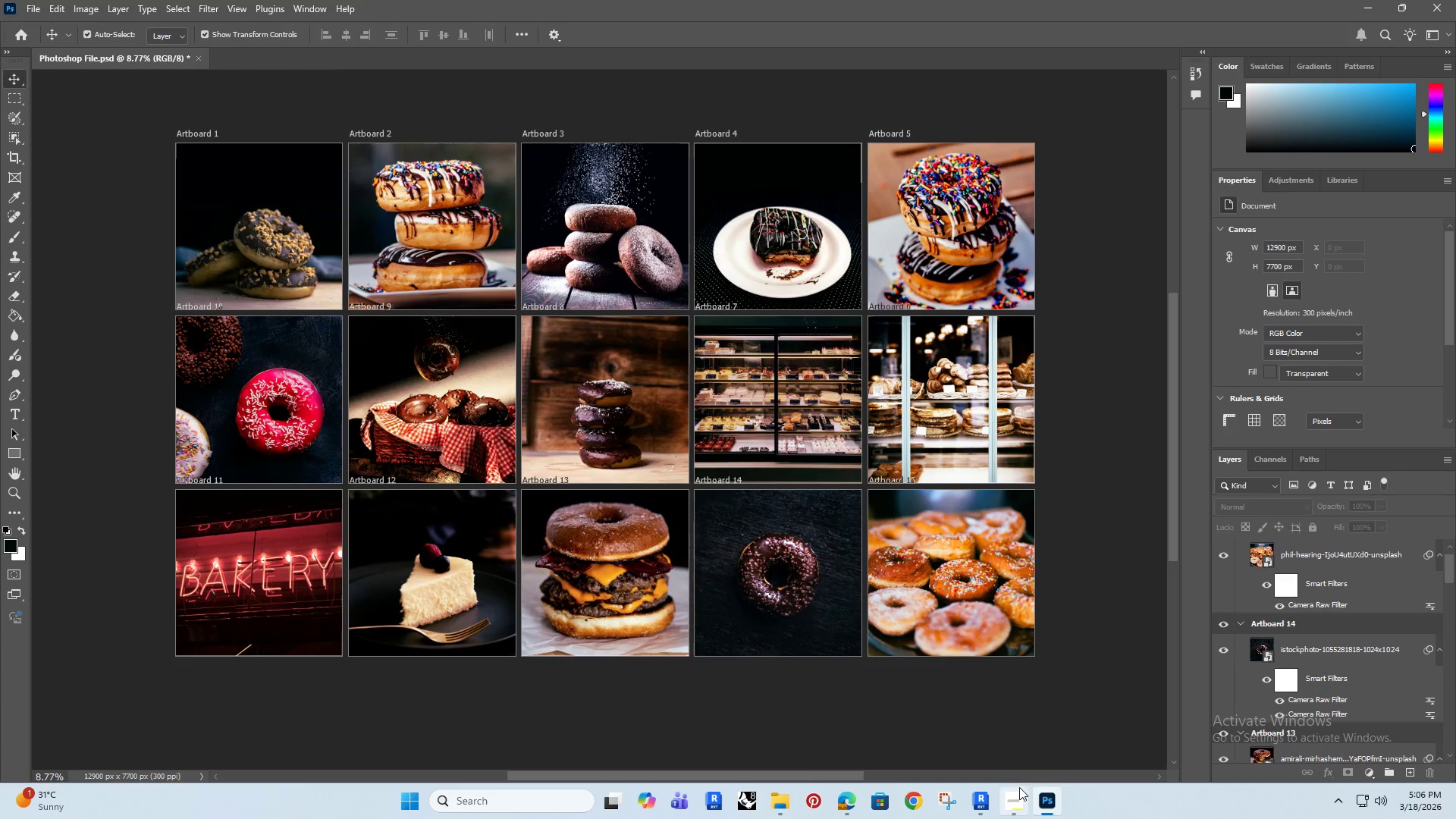 
left_click([1013, 800])